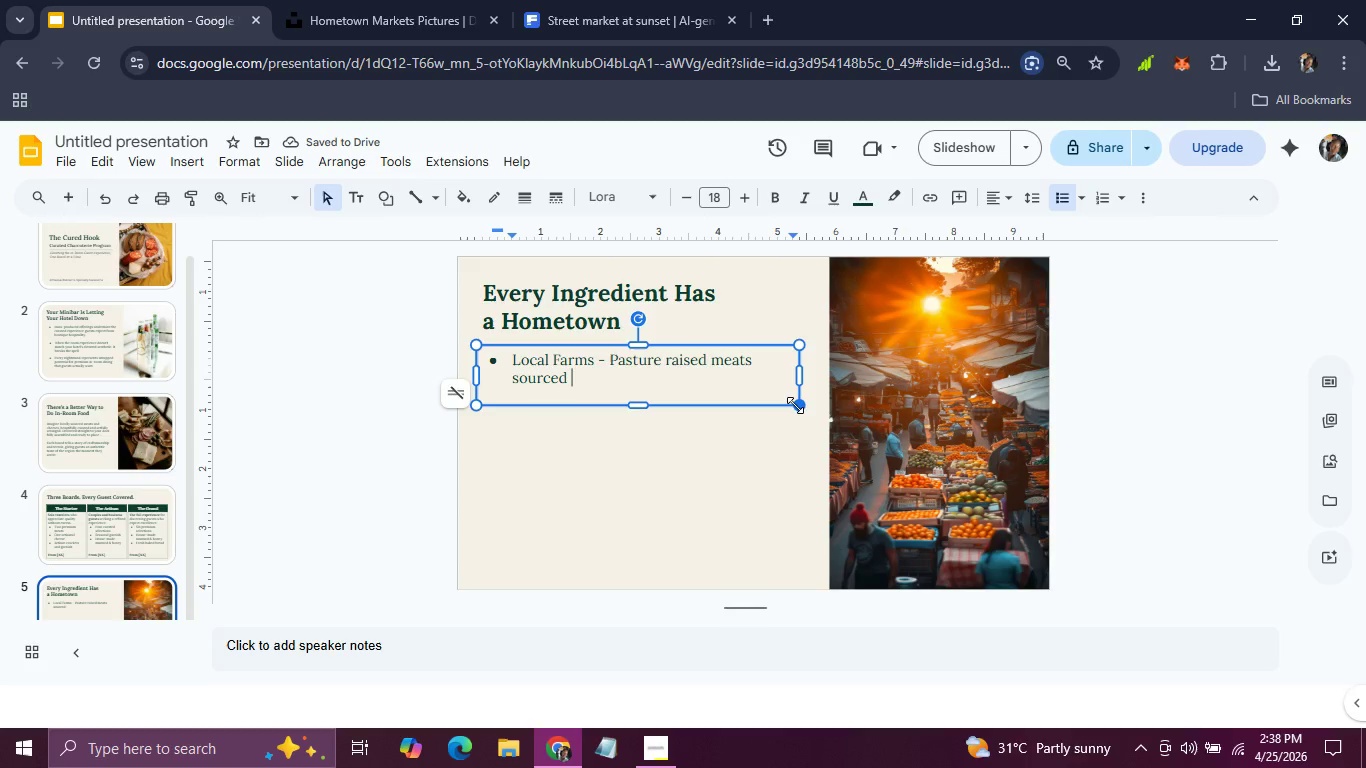 
type(from family farms within [X] o )
key(Backspace)
key(Backspace)
type(miles of your )
 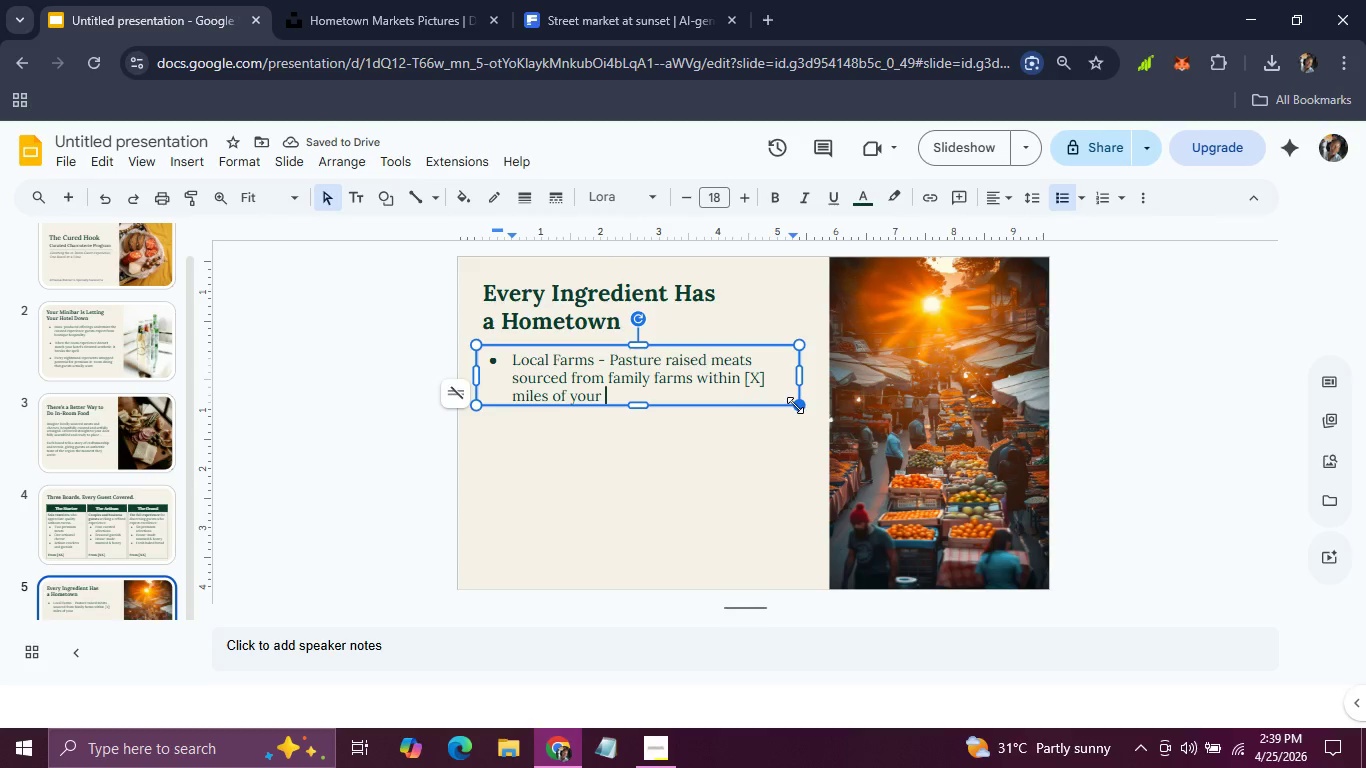 
type(hotel.)
 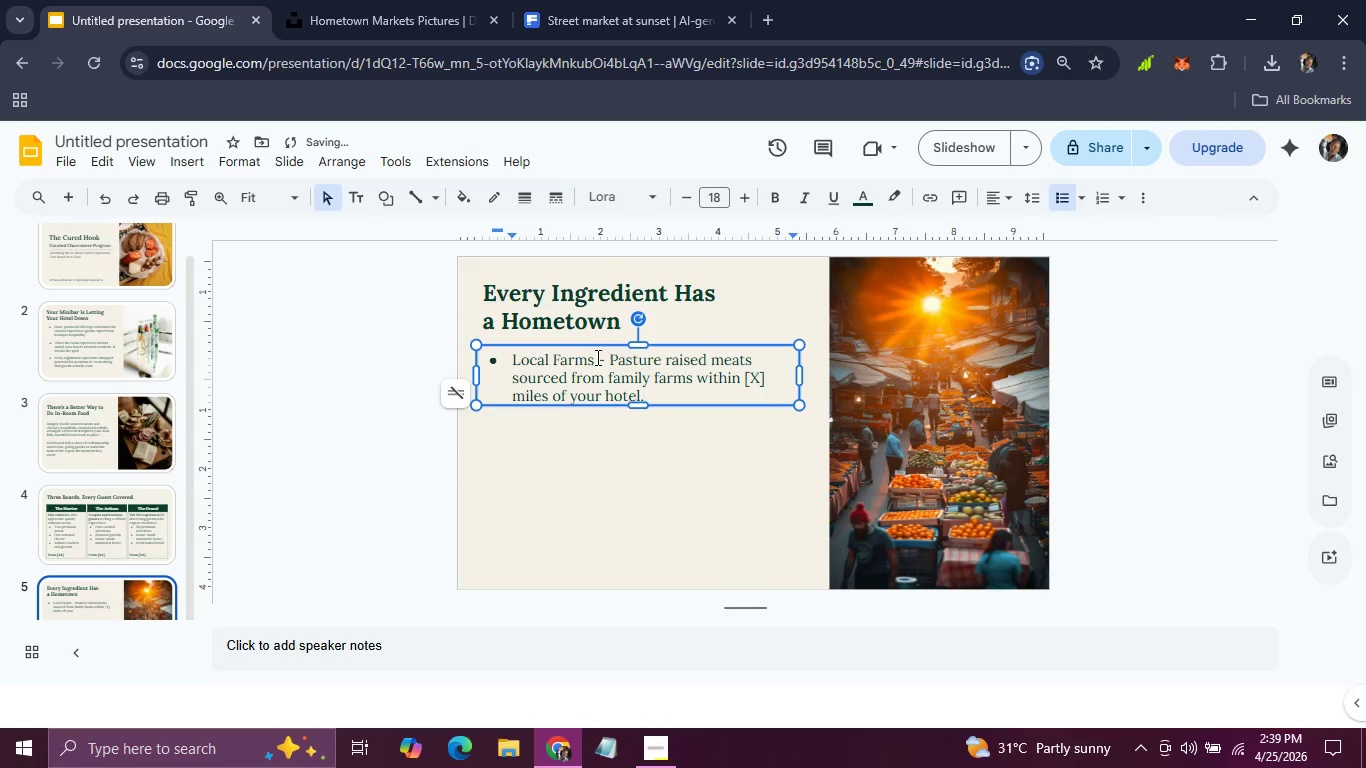 
left_click_drag(start_coordinate=[593, 360], to_coordinate=[512, 360])
 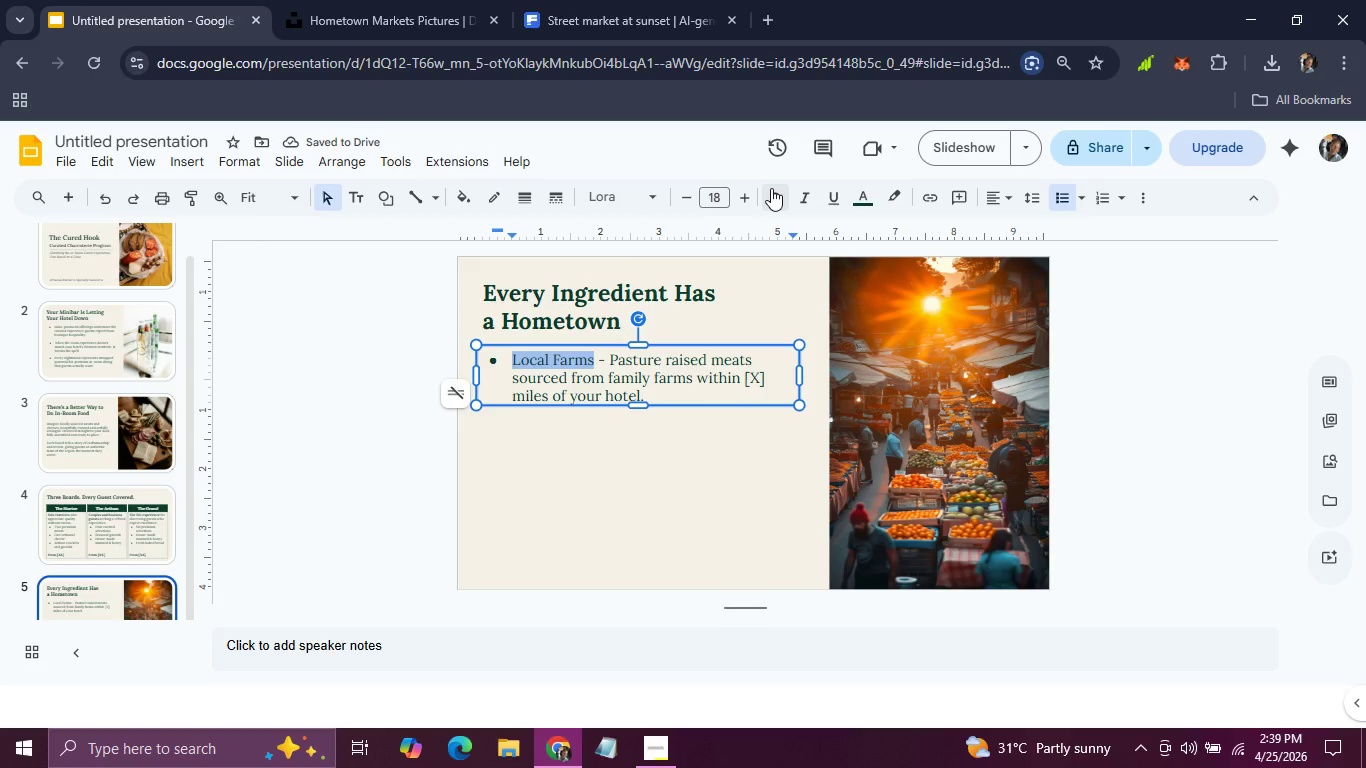 
left_click([772, 187])
 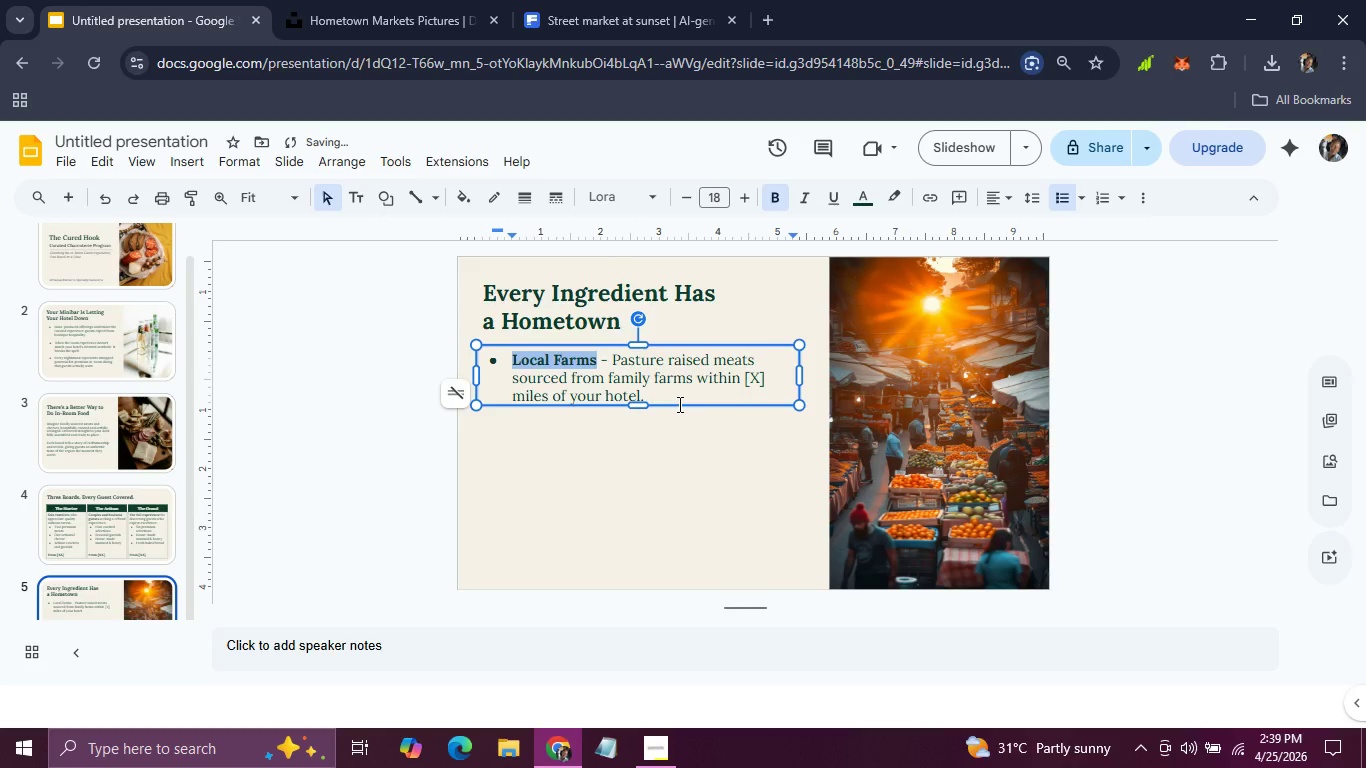 
left_click([678, 404])
 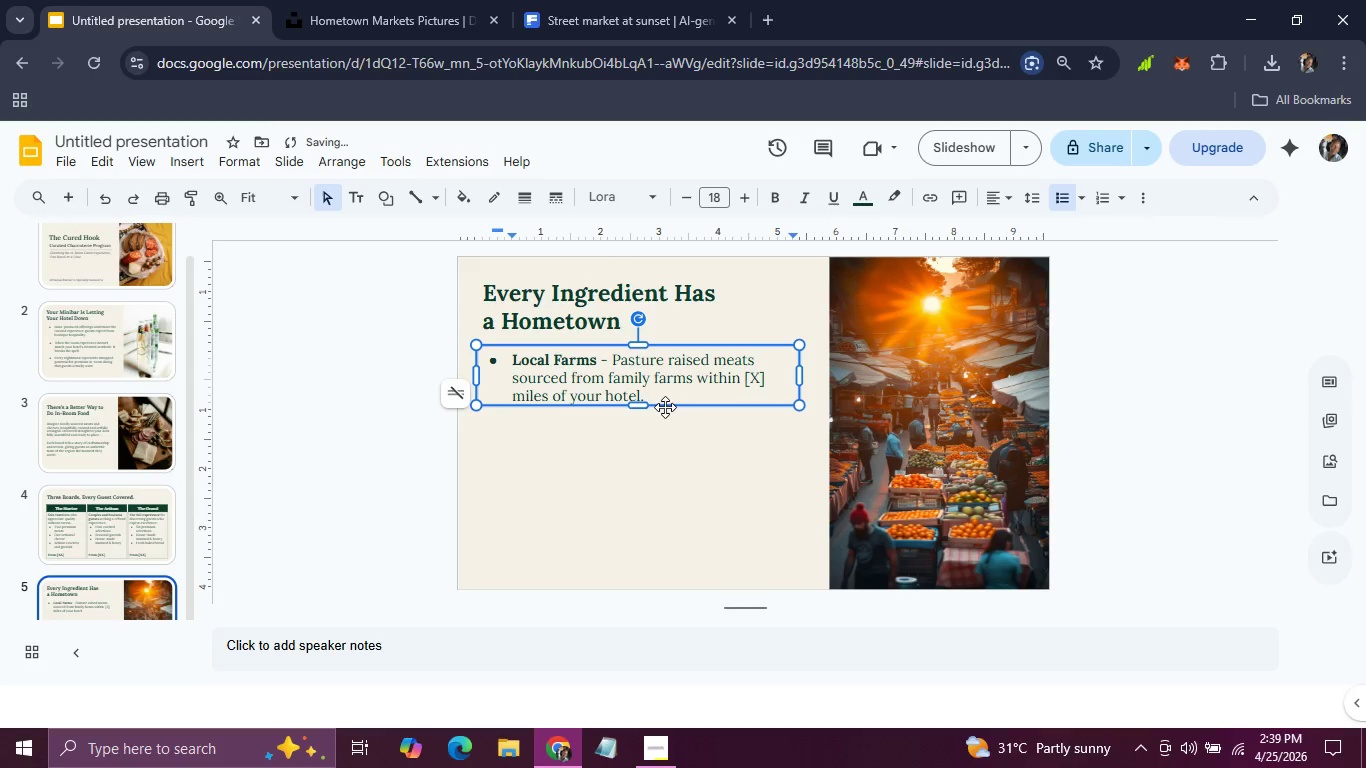 
left_click([664, 407])
 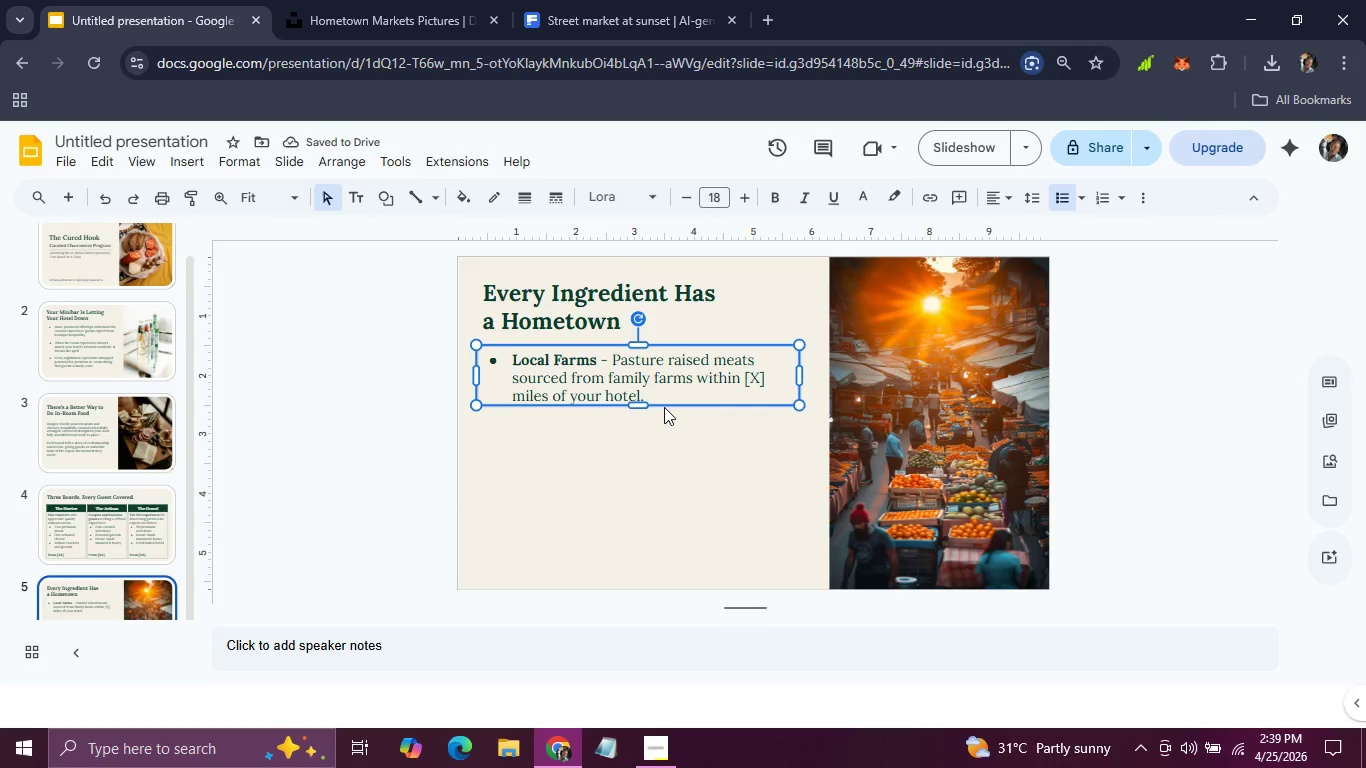 
key(Control+D)
 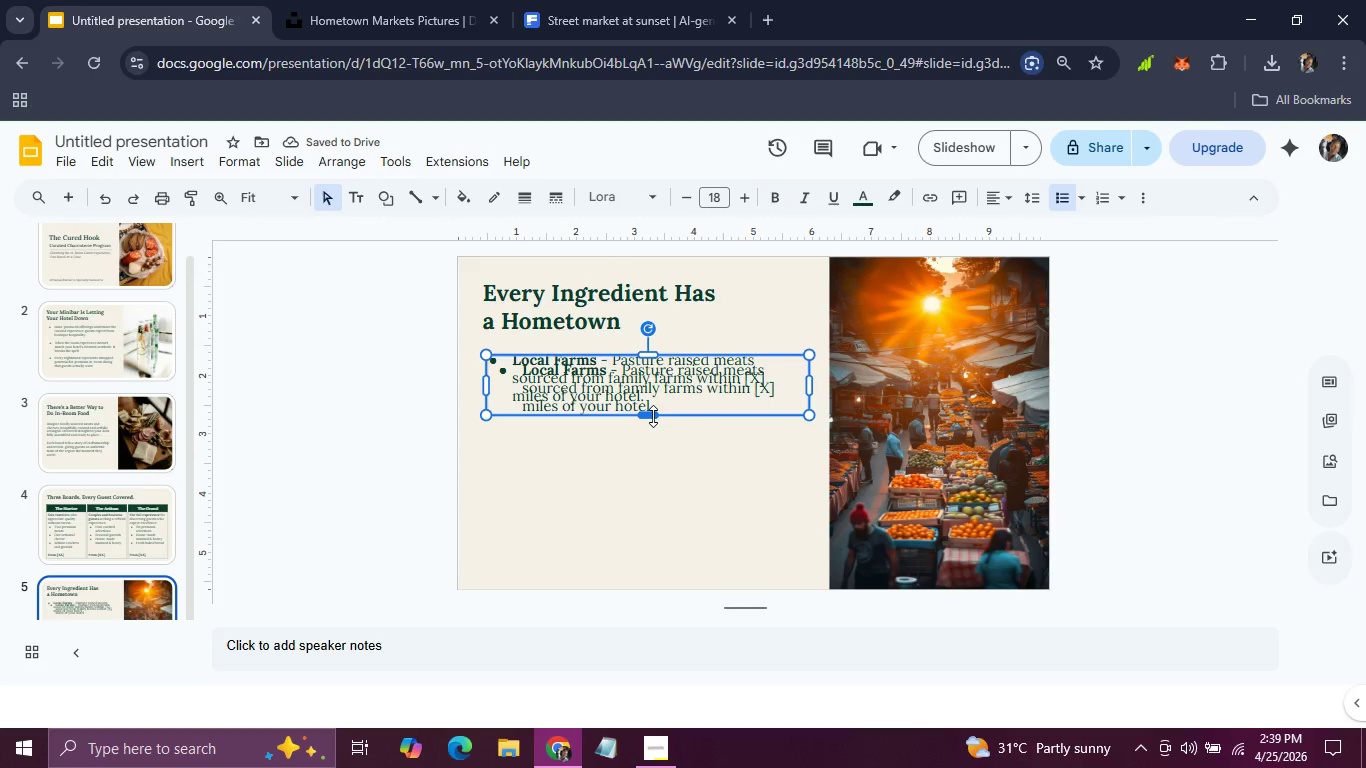 
left_click_drag(start_coordinate=[669, 416], to_coordinate=[667, 451])
 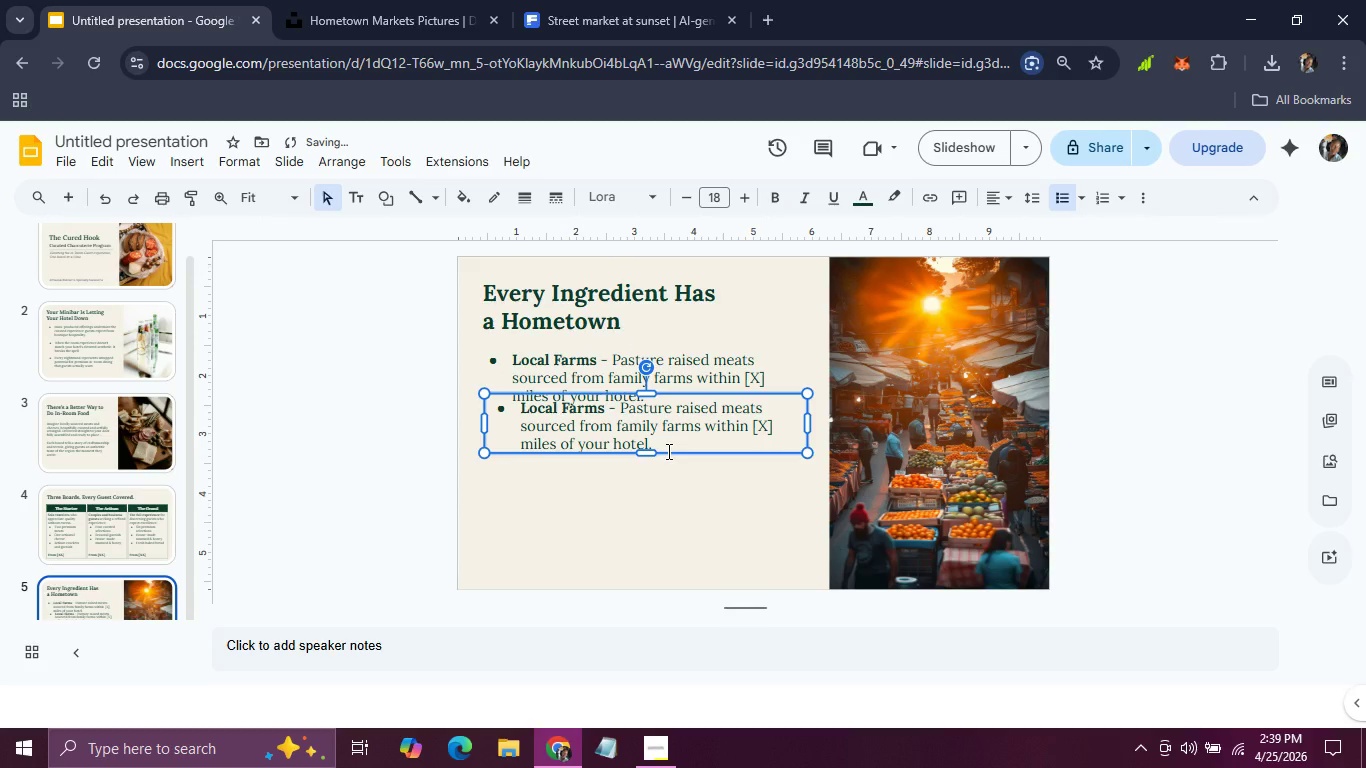 
hold_key(key=ArrowDown, duration=0.75)
 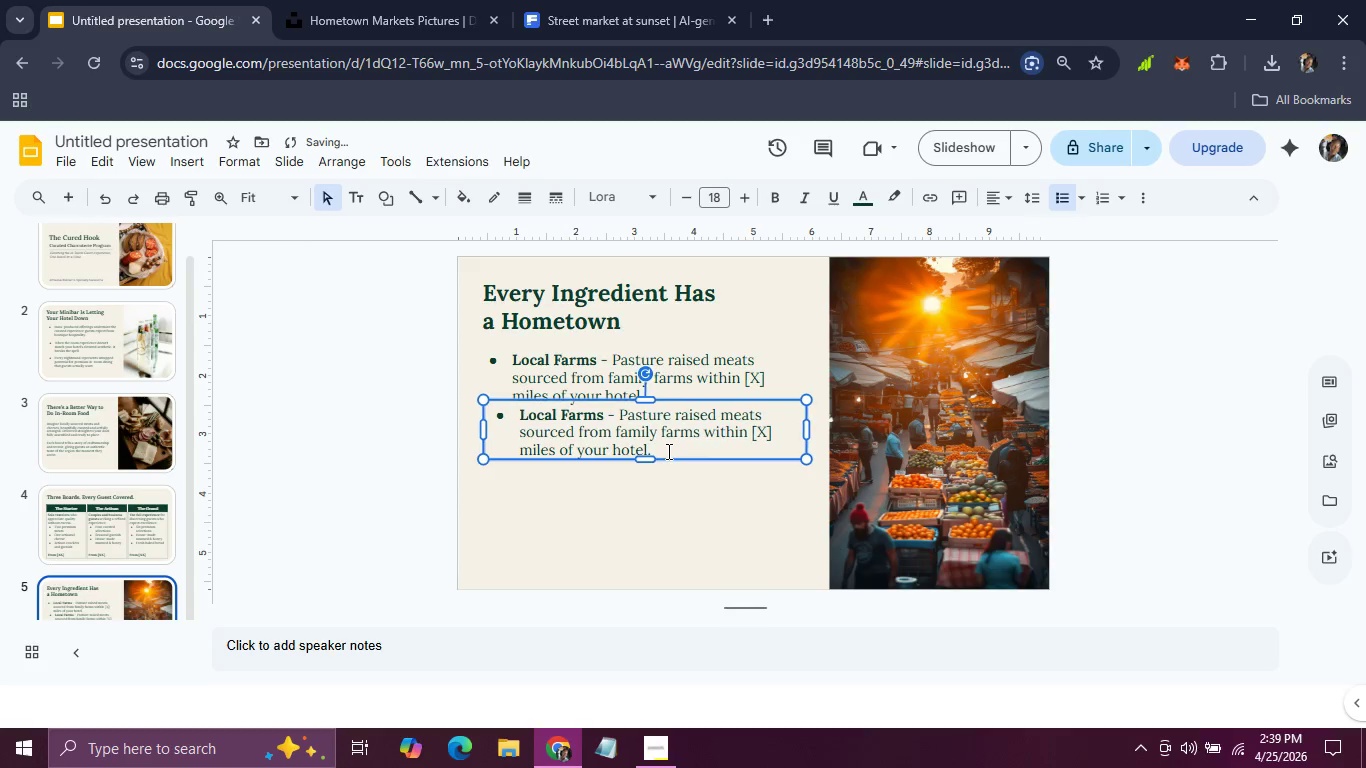 
hold_key(key=ArrowLeft, duration=0.78)
 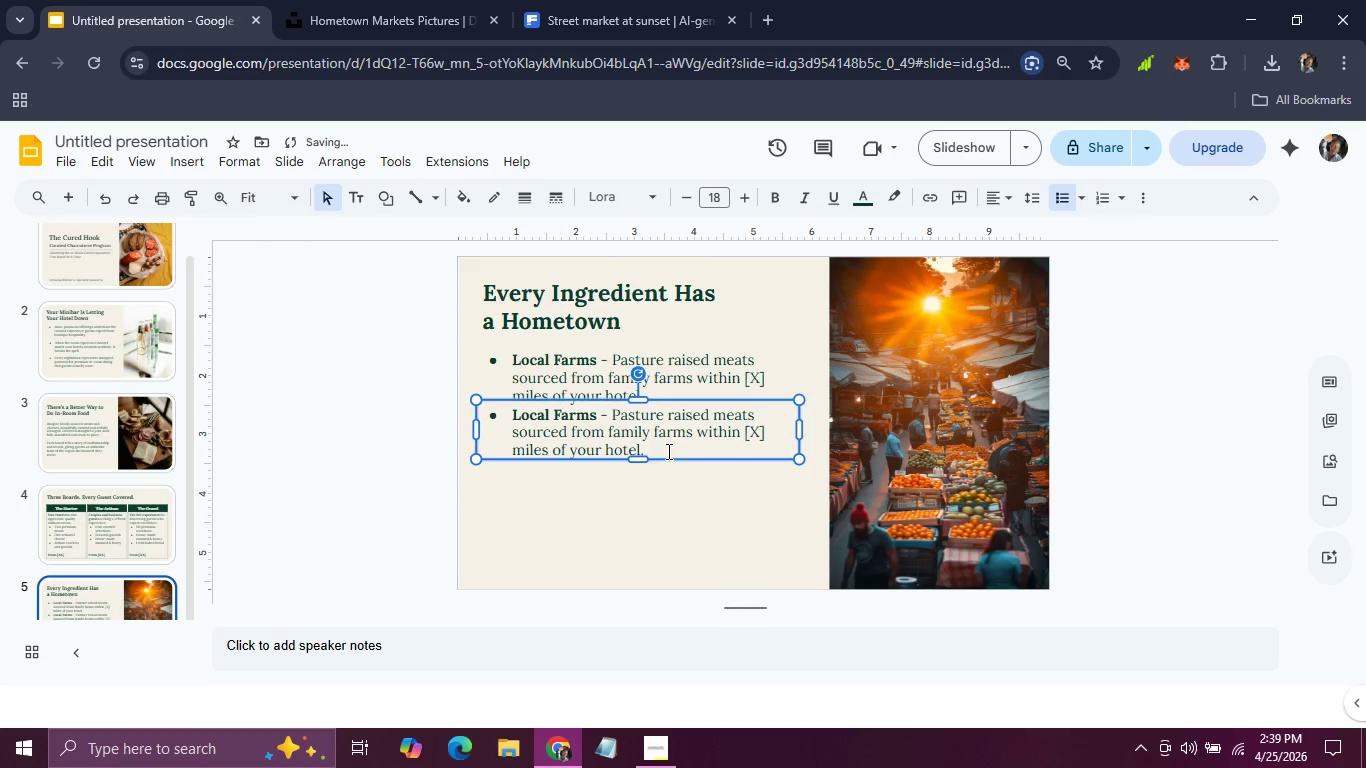 
key(ArrowLeft)
 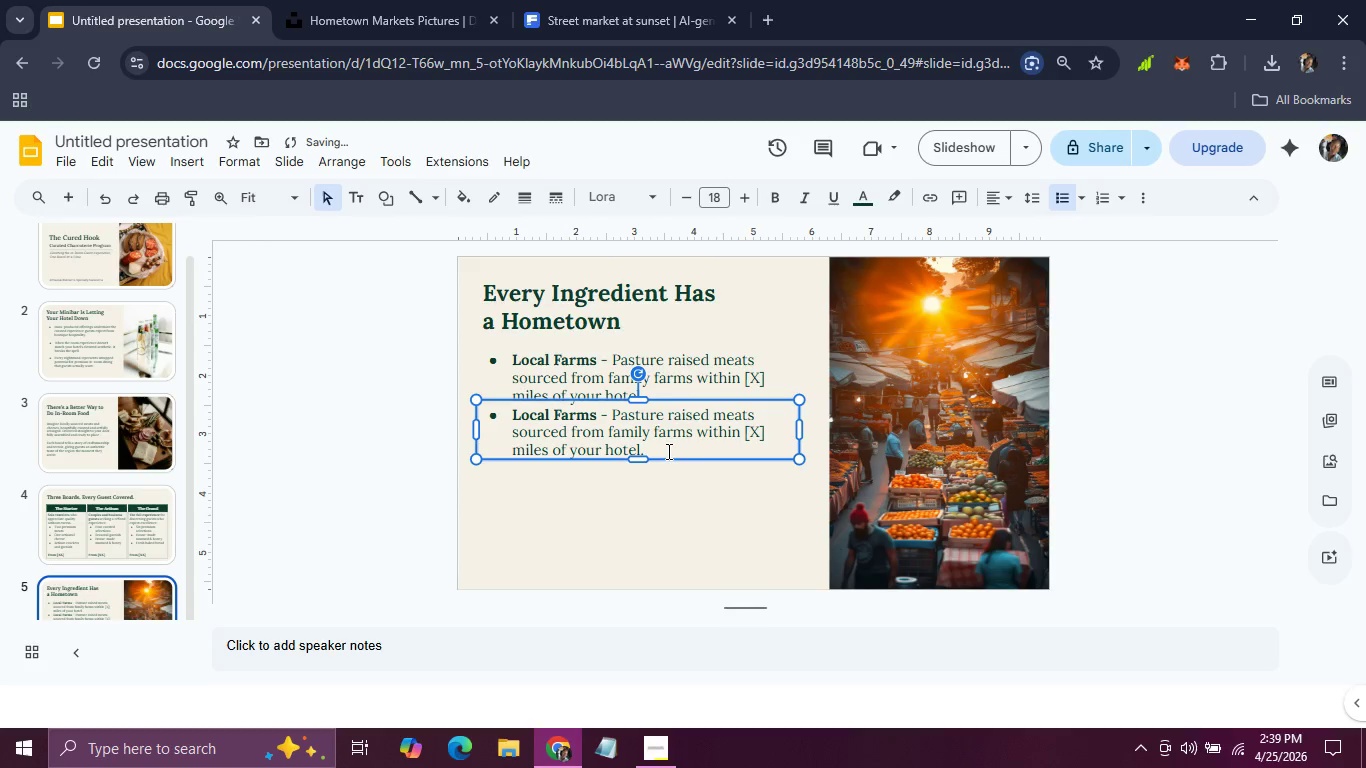 
key(ArrowDown)
 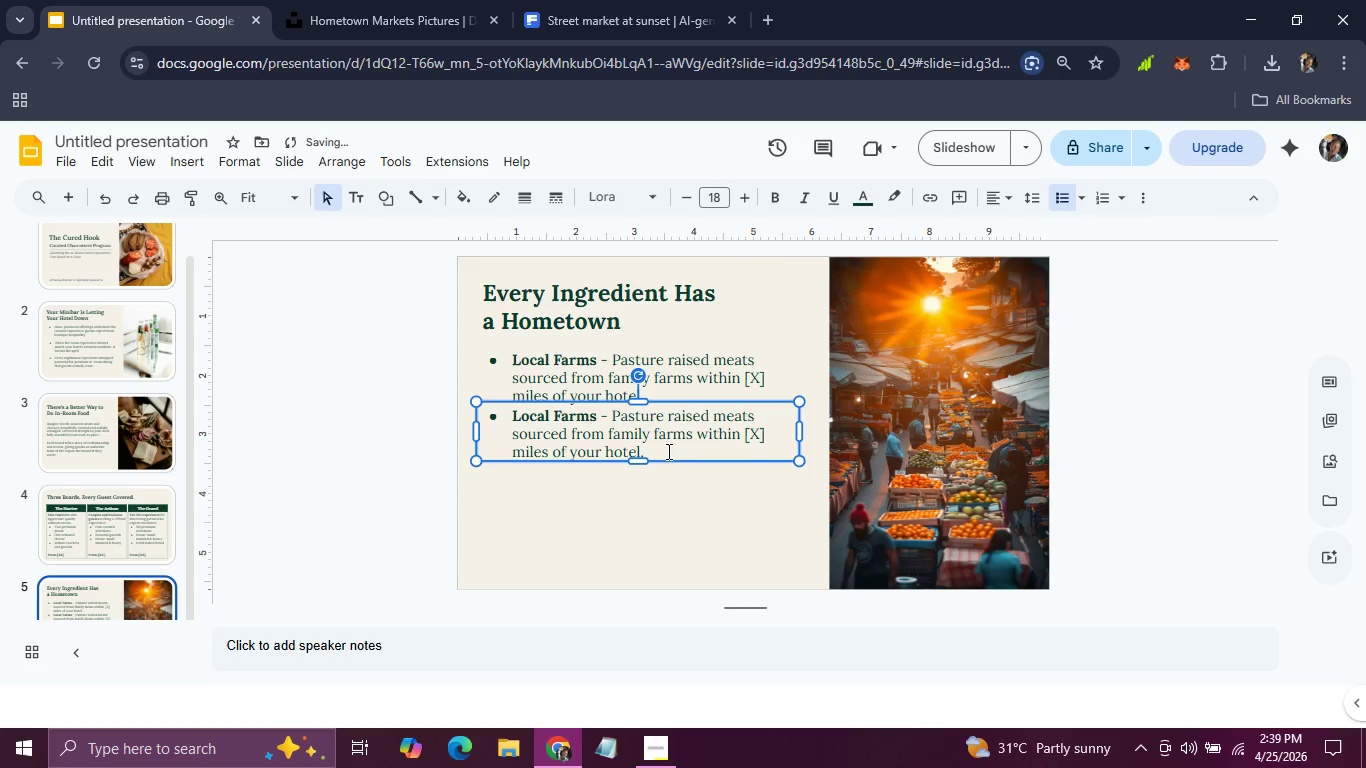 
key(ArrowDown)
 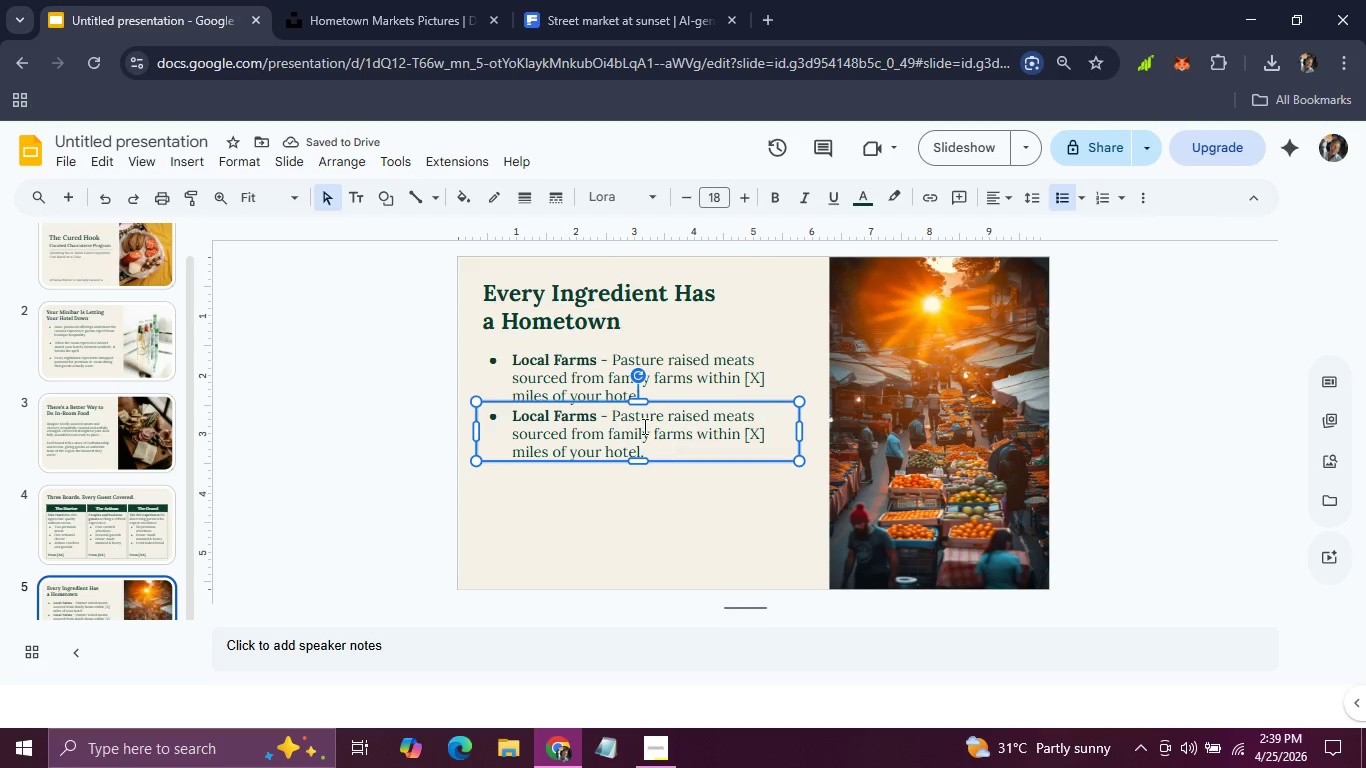 
left_click([598, 420])
 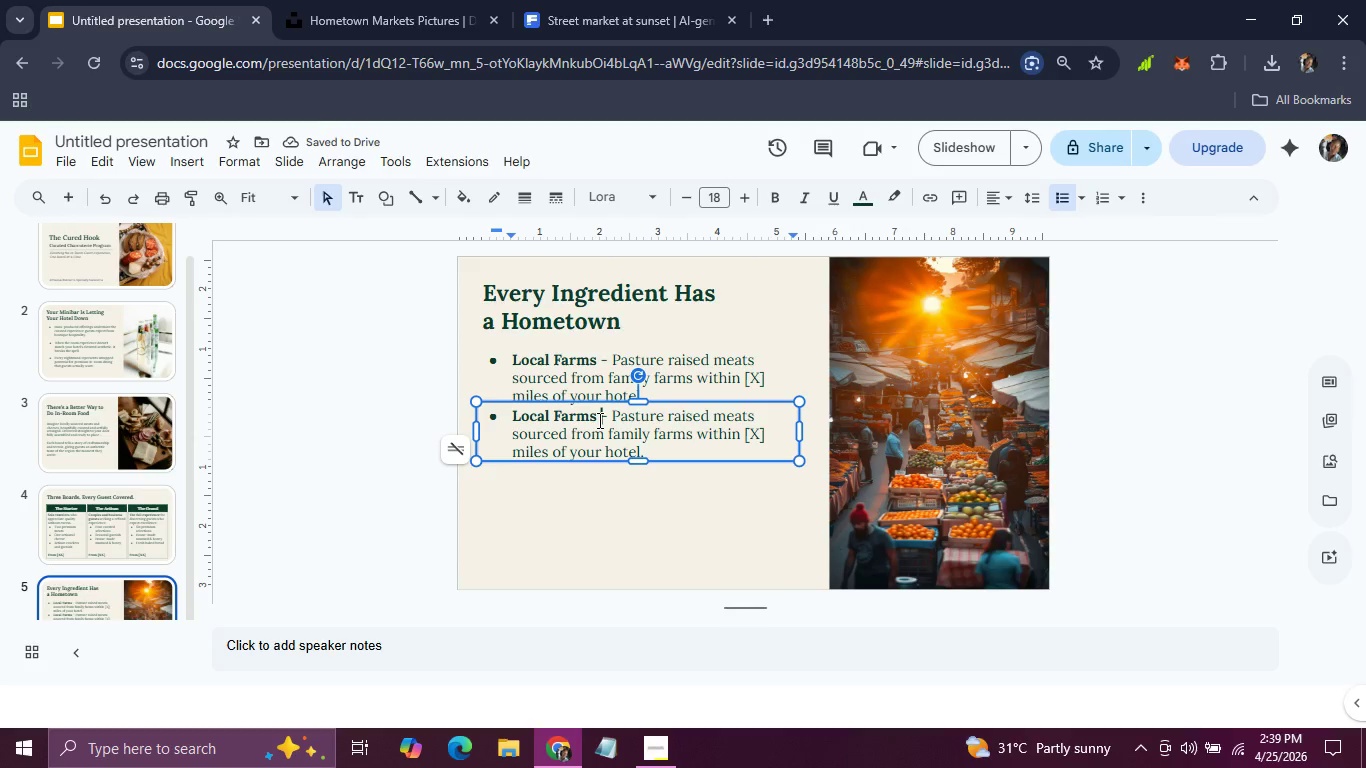 
key(Backspace)
key(Backspace)
key(Backspace)
key(Backspace)
key(Backspace)
key(Backspace)
key(Backspace)
key(Backspace)
key(Backspace)
key(Backspace)
key(Backspace)
key(Backspace)
type(AR)
key(Backspace)
type(rtisan Cheesemakers )
 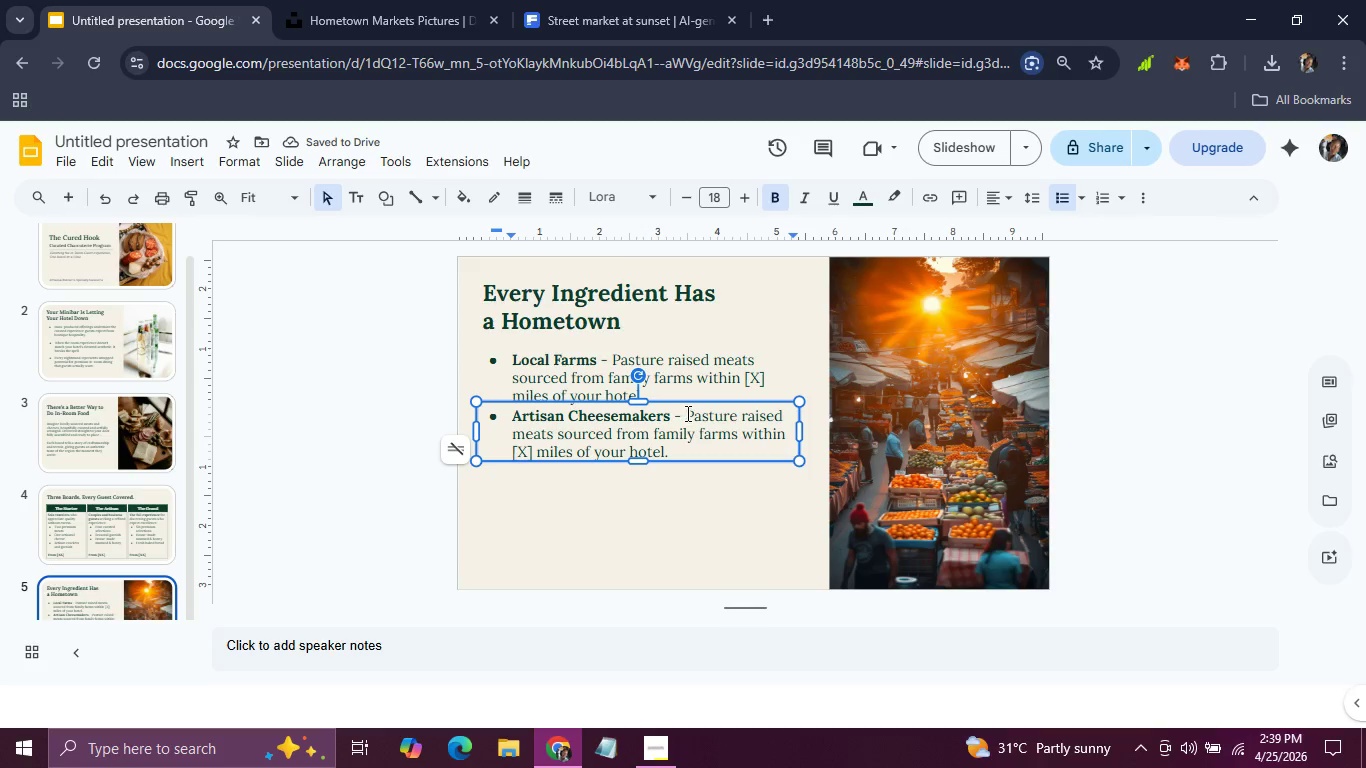 
left_click_drag(start_coordinate=[686, 413], to_coordinate=[706, 452])
 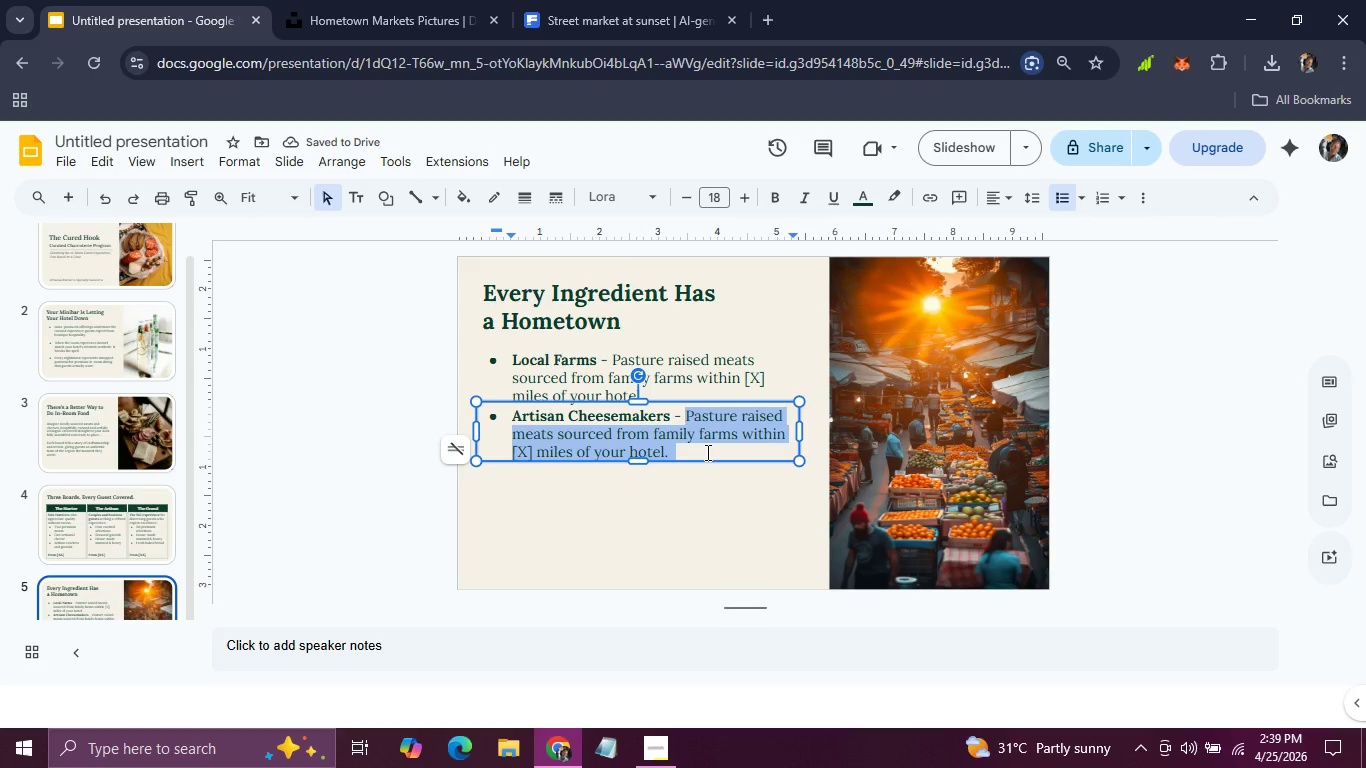 
type(Small)
 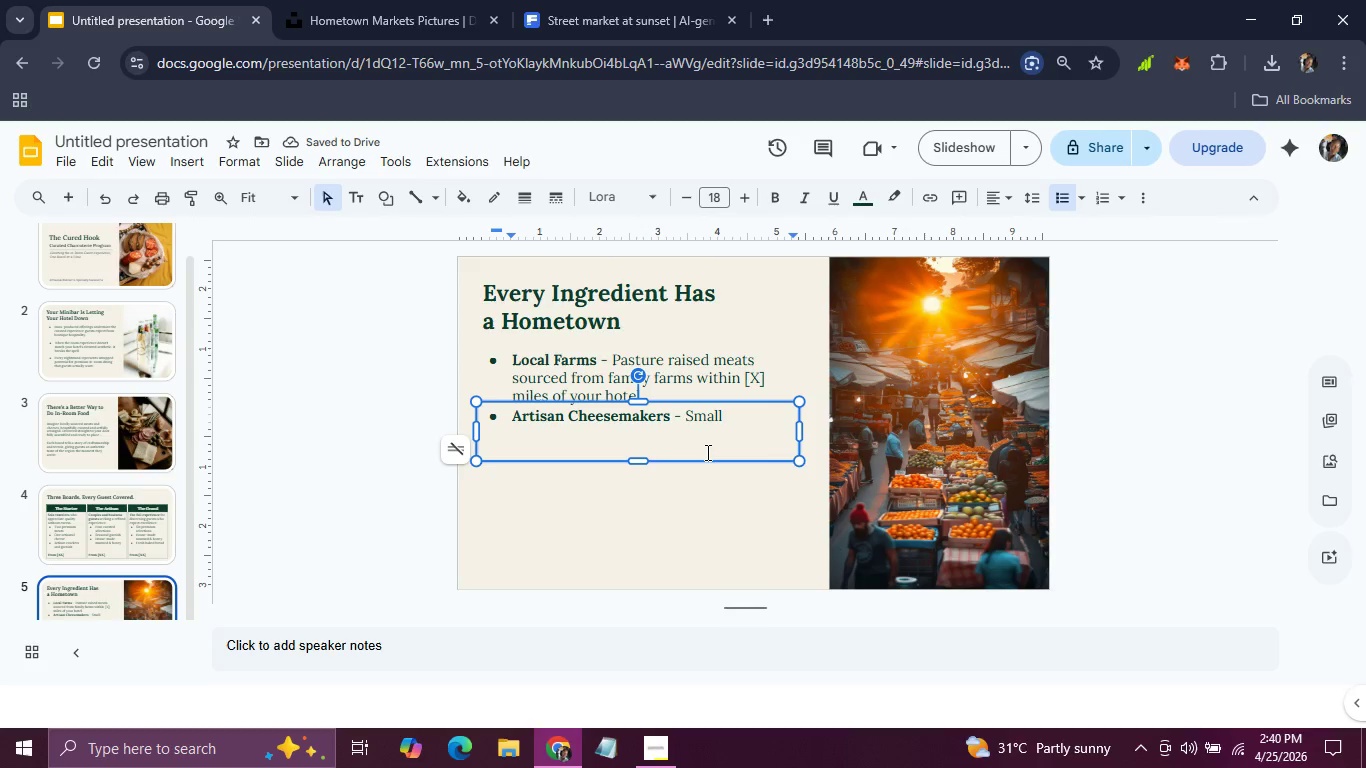 
type(-bta)
key(Backspace)
key(Backspace)
key(Backspace)
key(Backspace)
type( batch cheese )
key(Backspace)
type(s crafet)
key(Backspace)
key(Backspace)
type(ted by )
 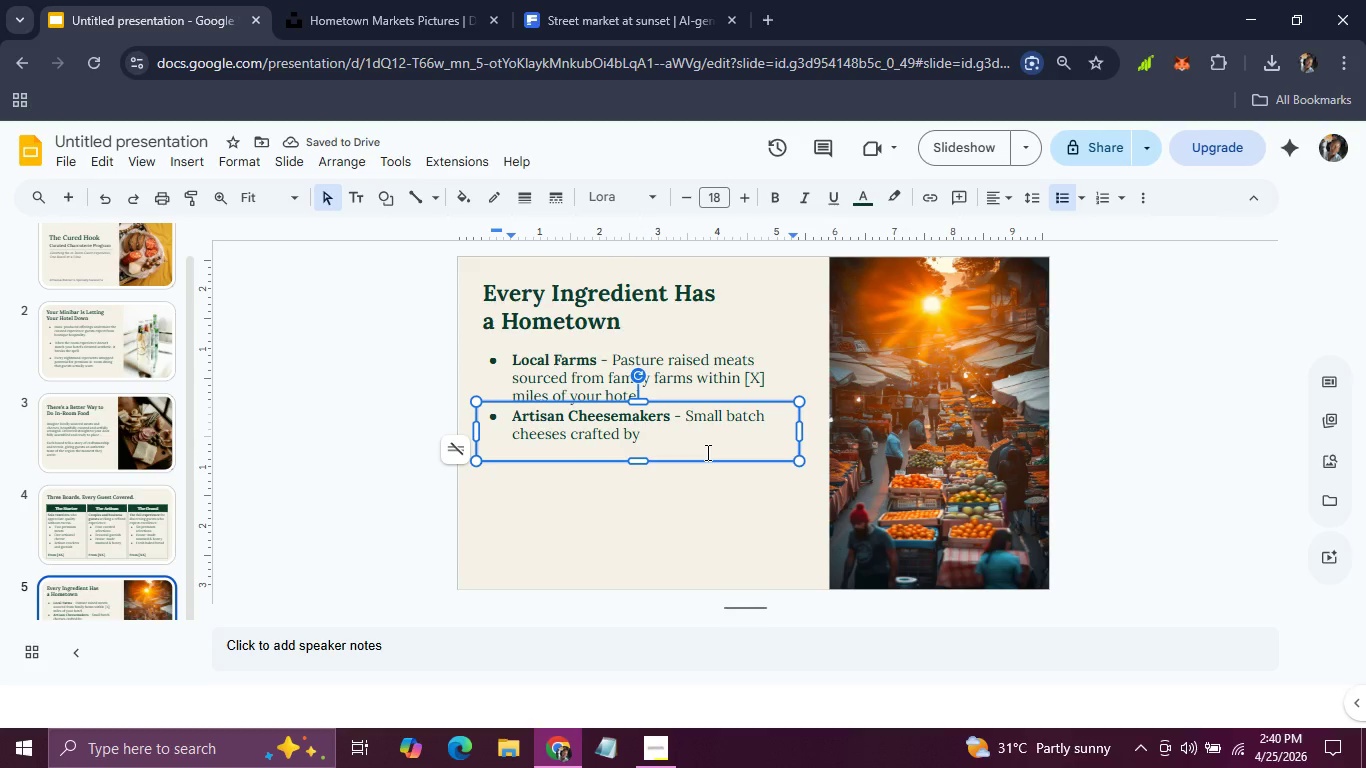 
type(local dairies committed to traditional )
 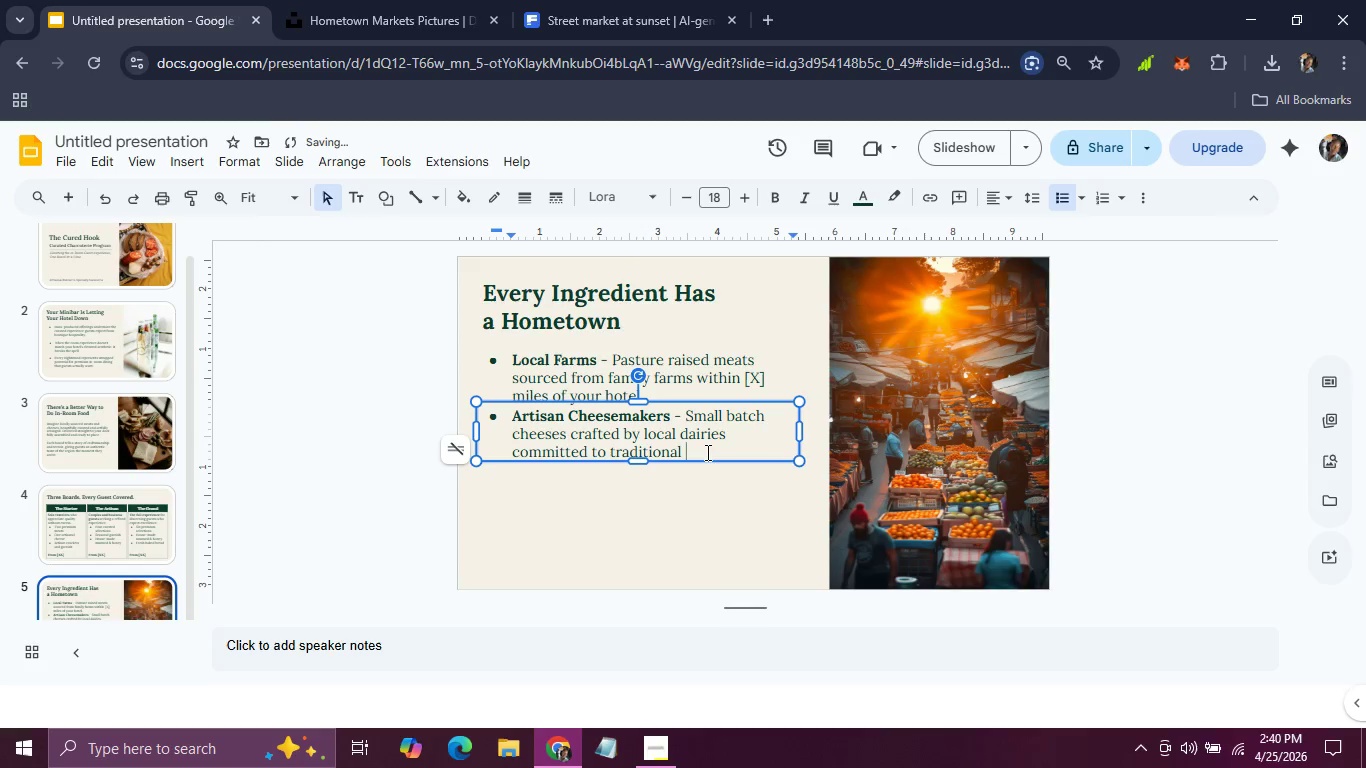 
type(methods.)
 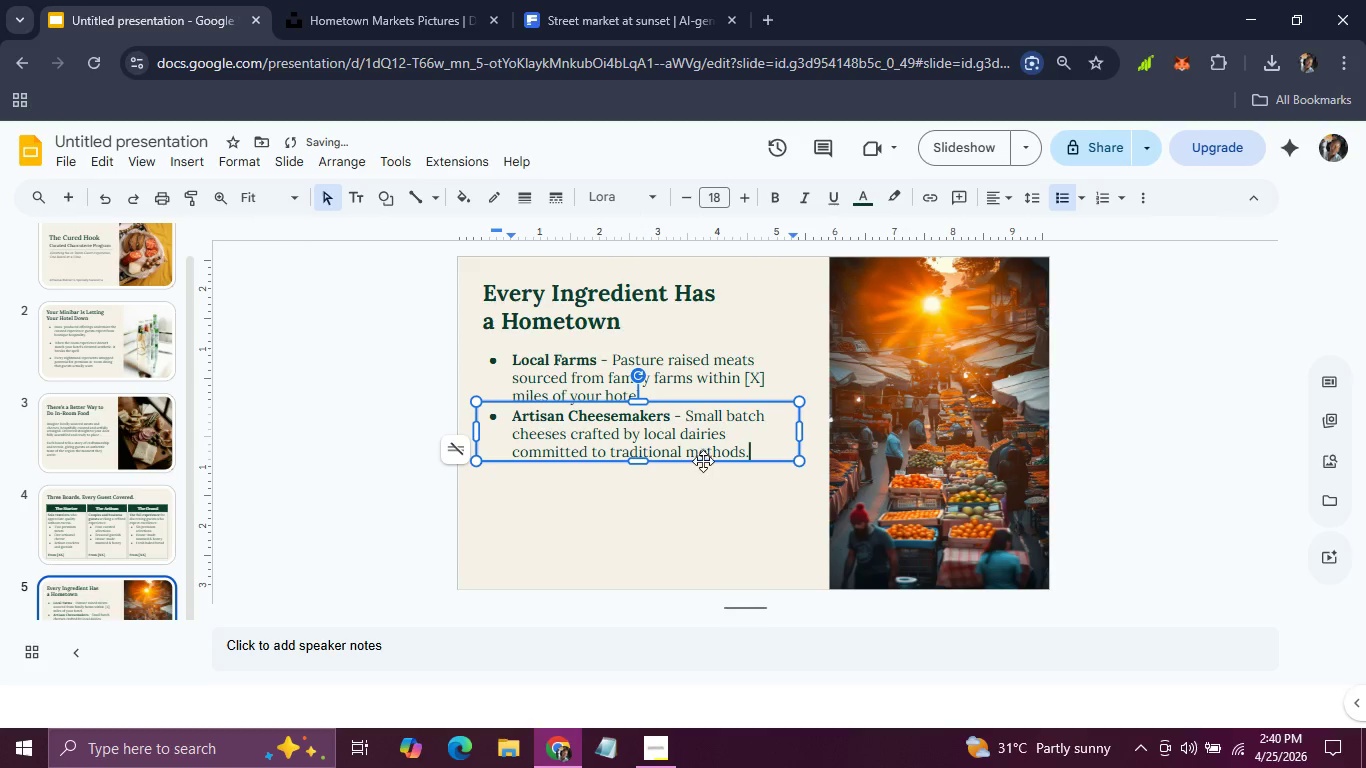 
left_click([703, 460])
 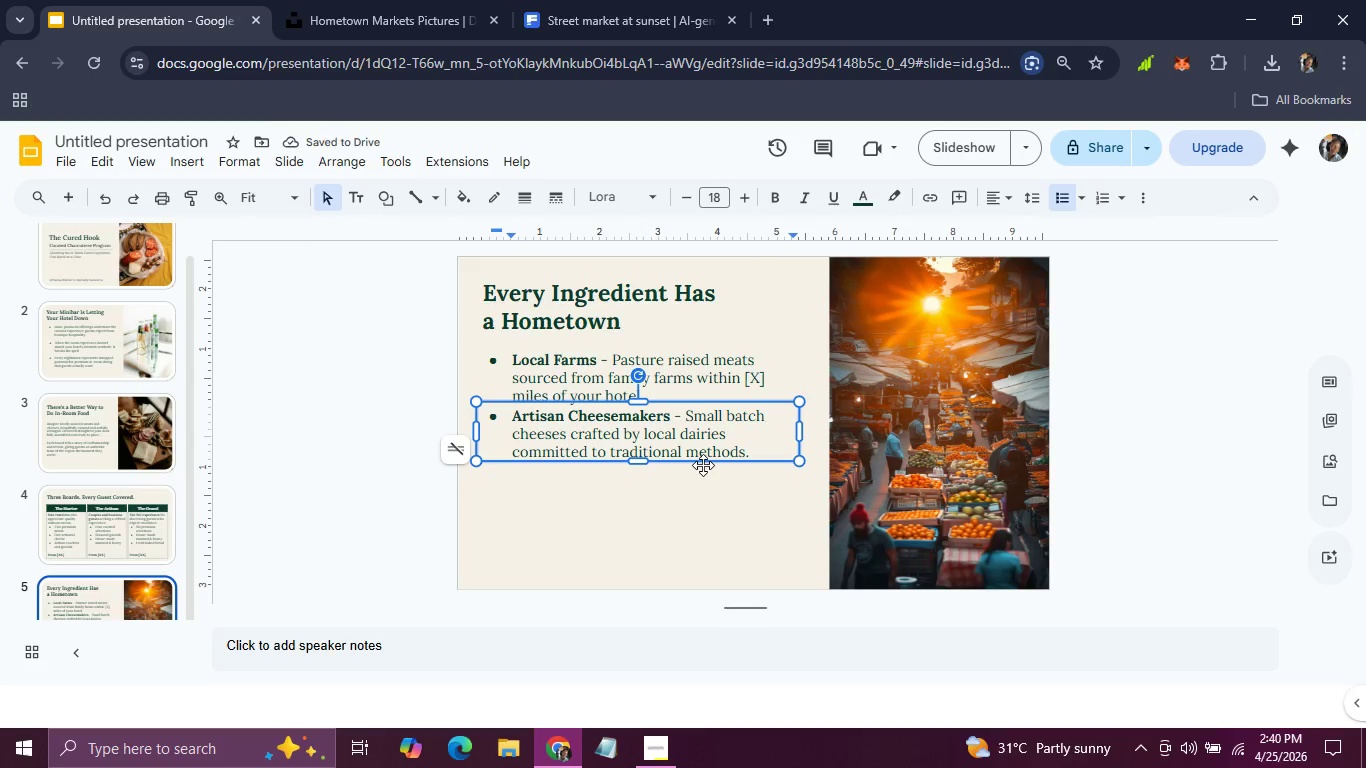 
left_click([703, 465])
 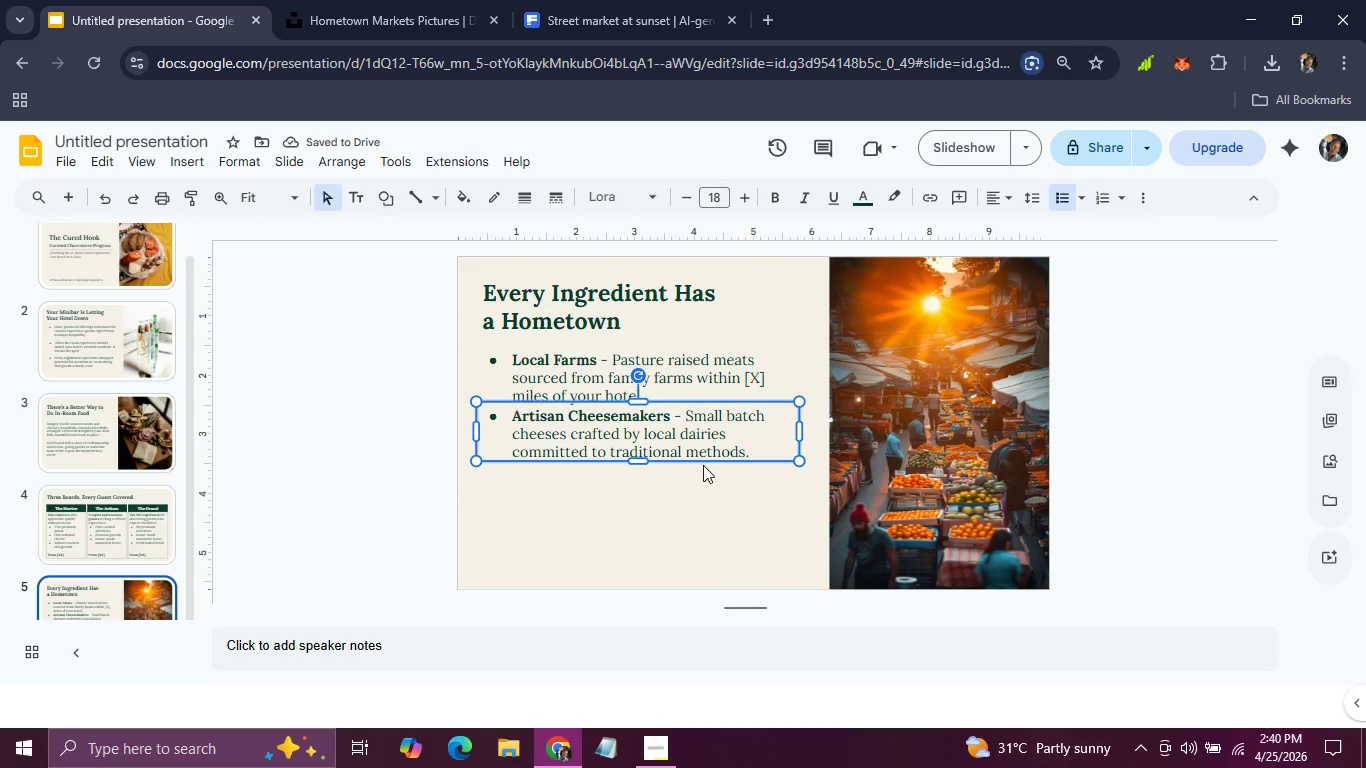 
key(Control+D)
 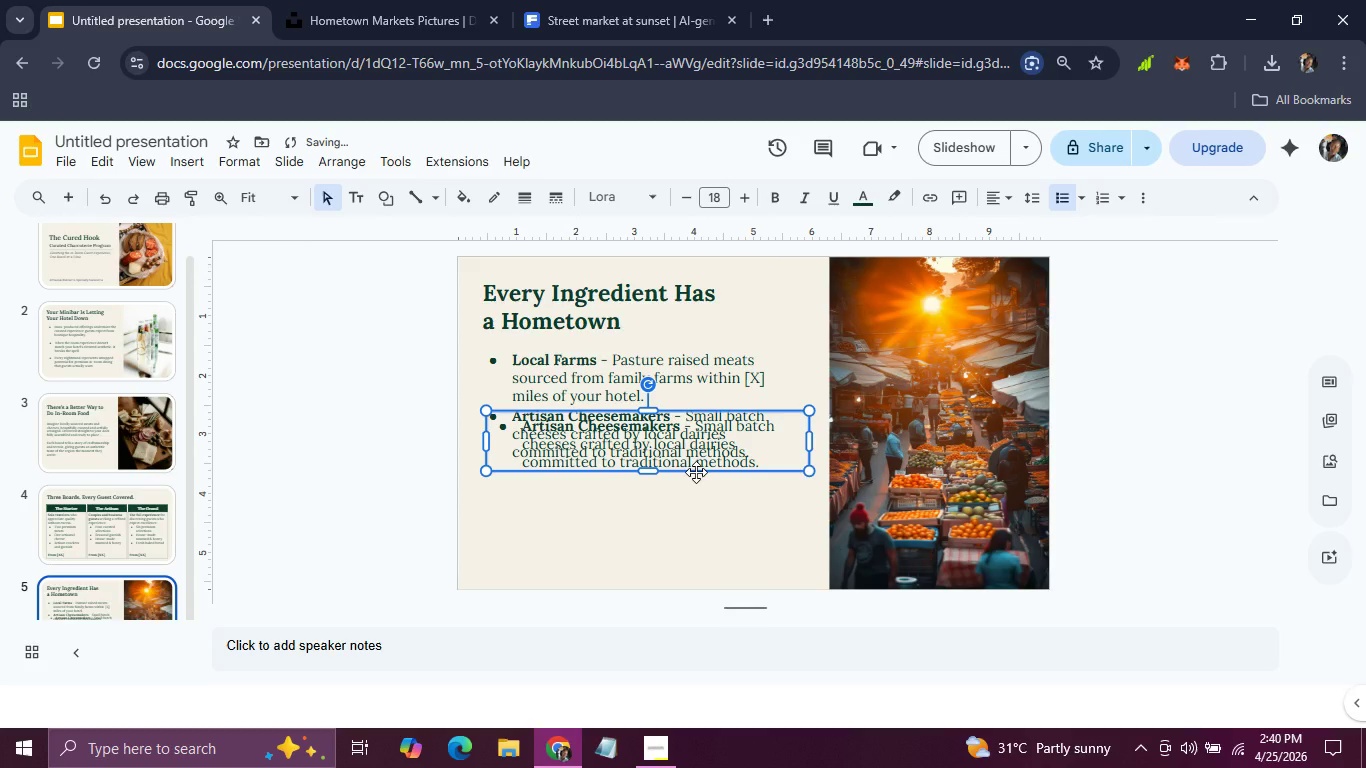 
left_click_drag(start_coordinate=[696, 473], to_coordinate=[687, 512])
 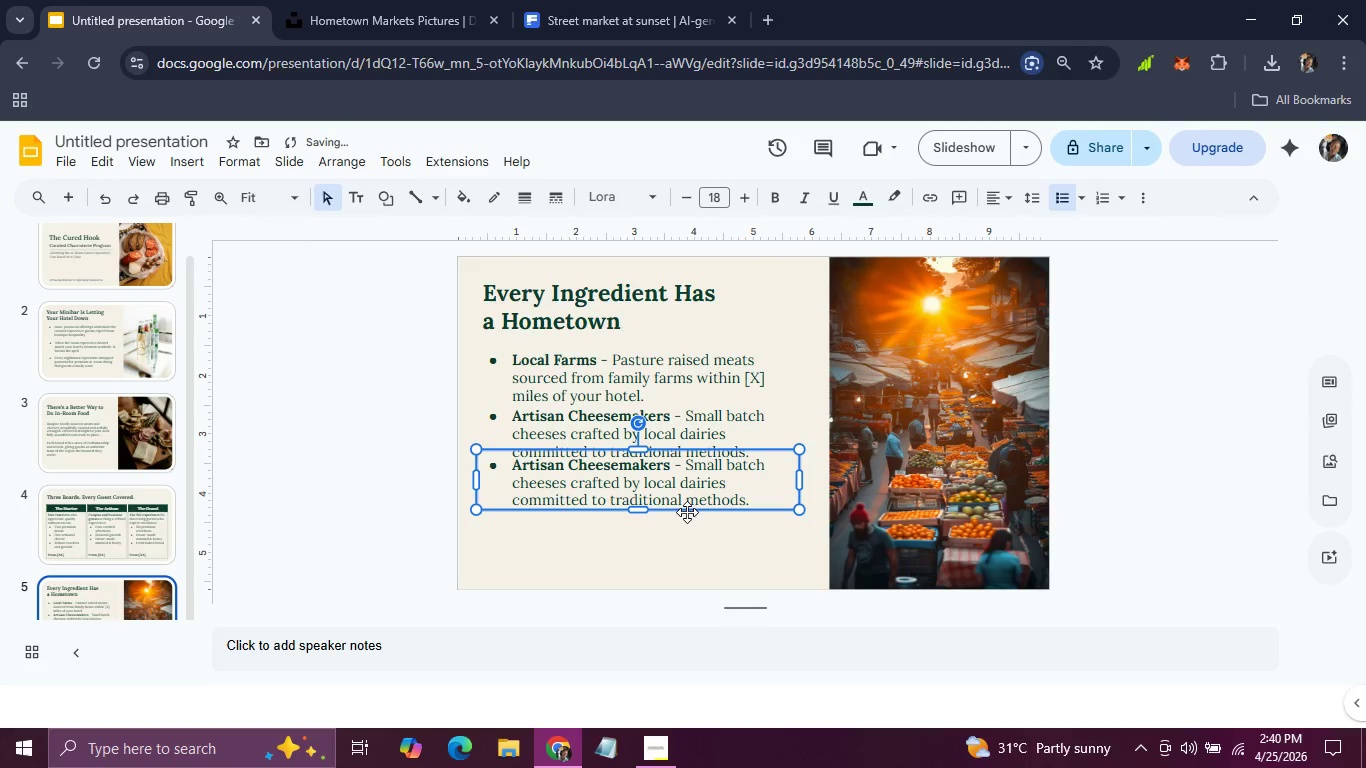 
hold_key(key=ArrowDown, duration=0.98)
 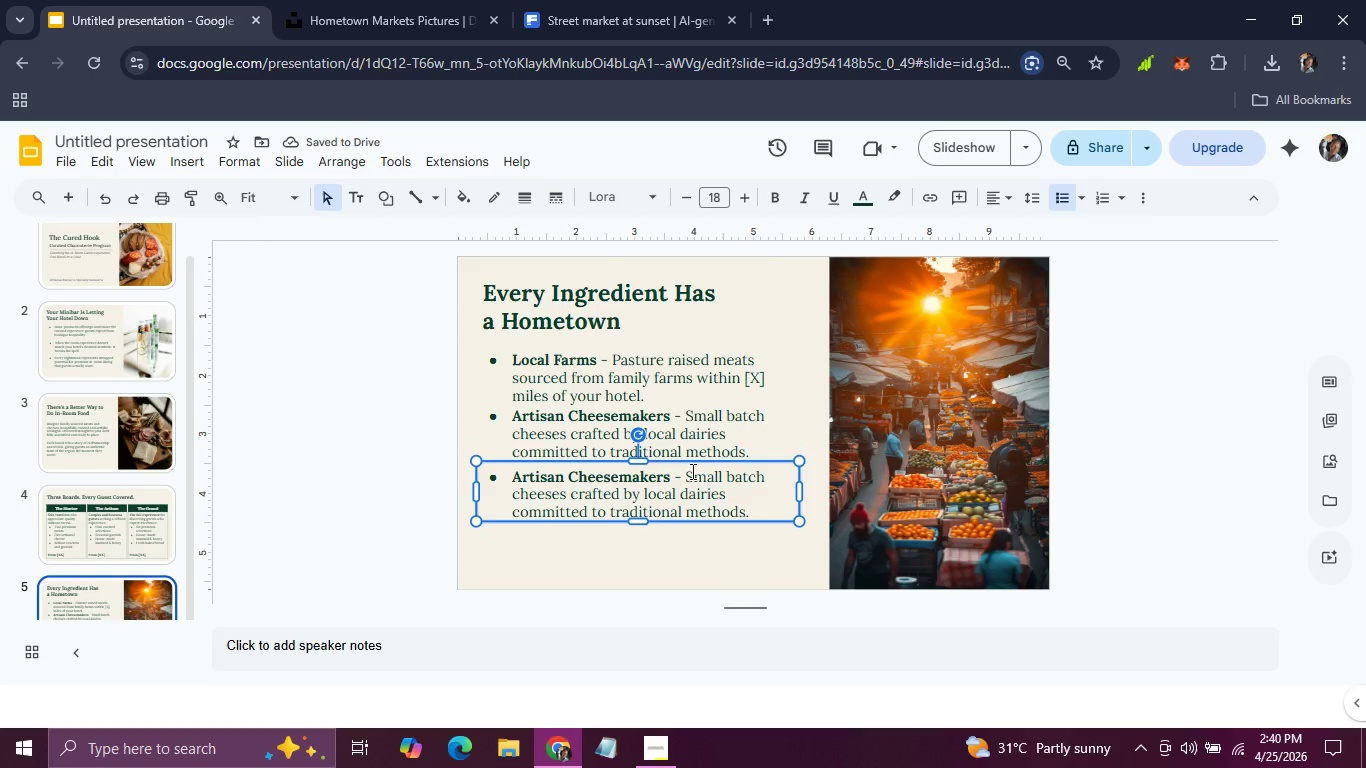 
left_click([671, 481])
 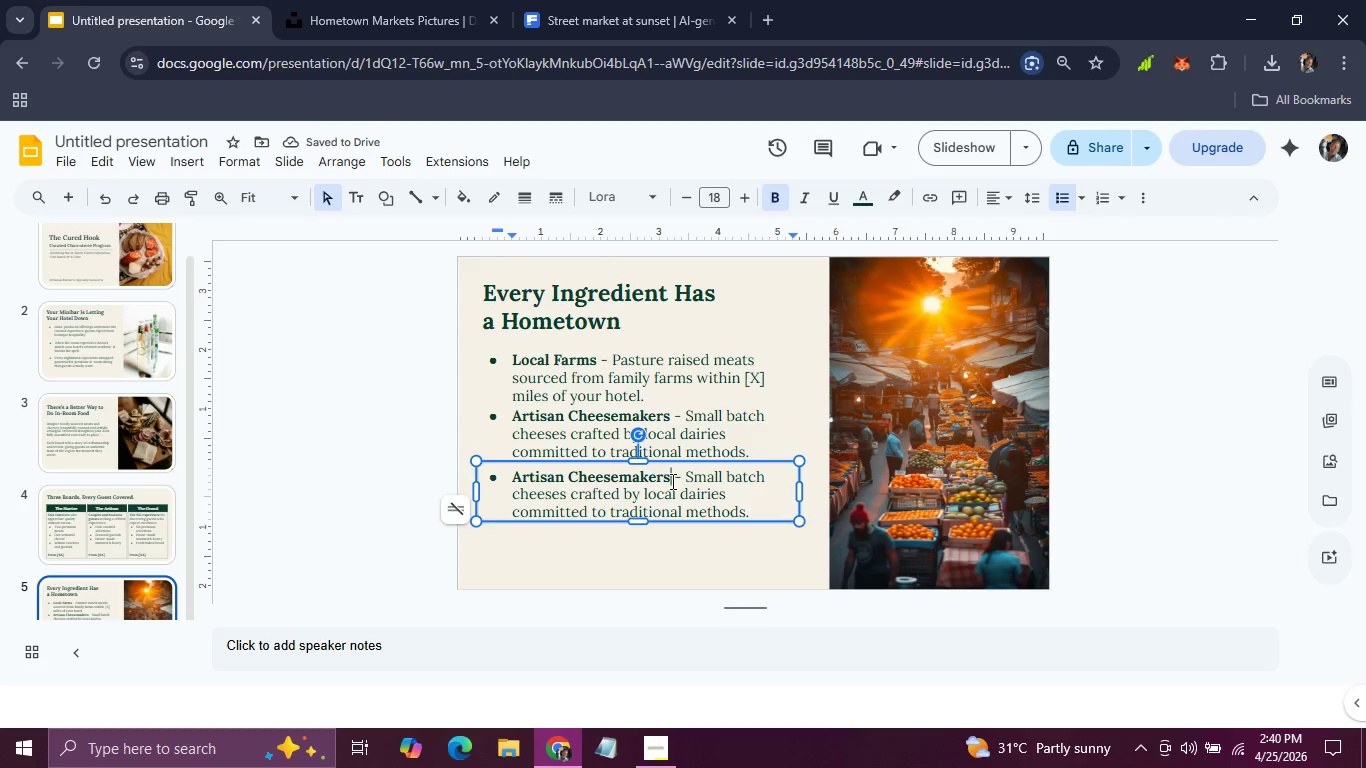 
key(Backspace)
key(Backspace)
key(Backspace)
key(Backspace)
key(Backspace)
type(Independent Bakers)
 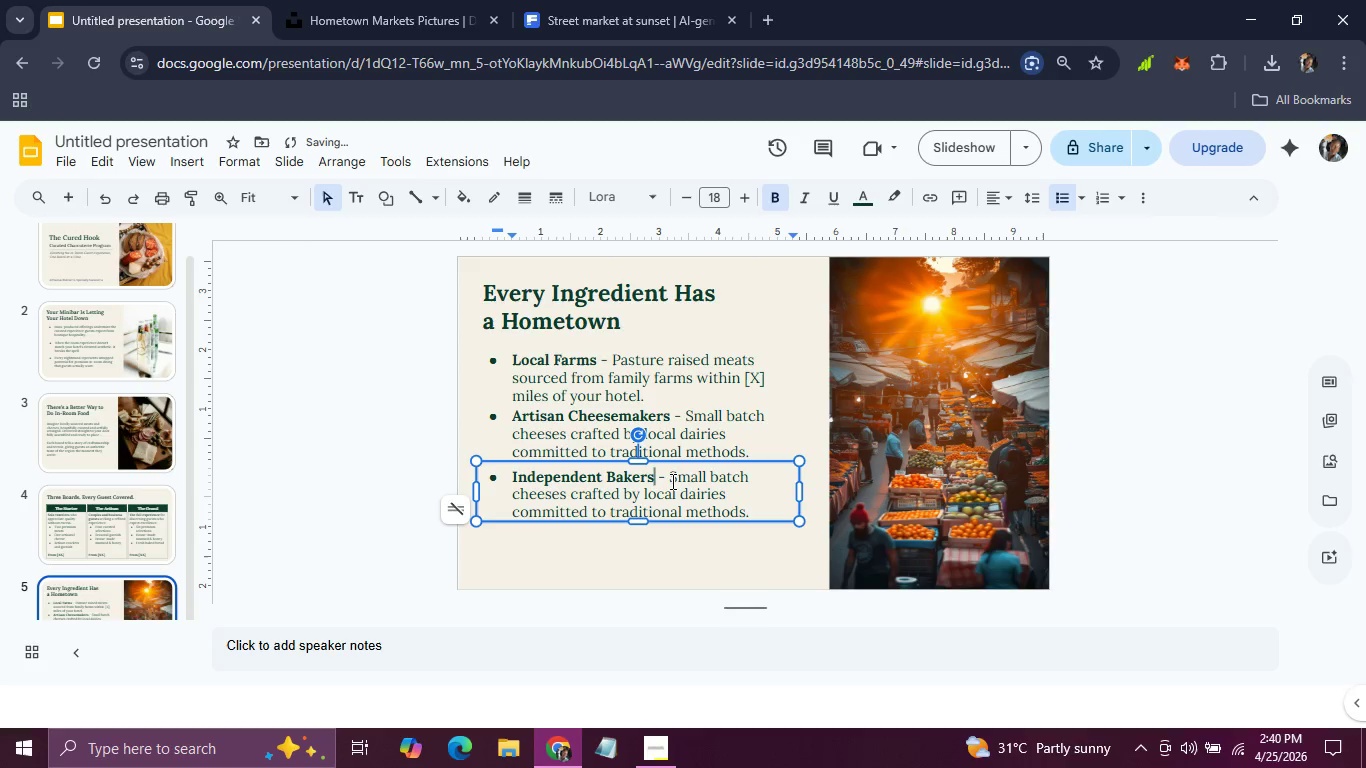 
left_click([668, 479])
 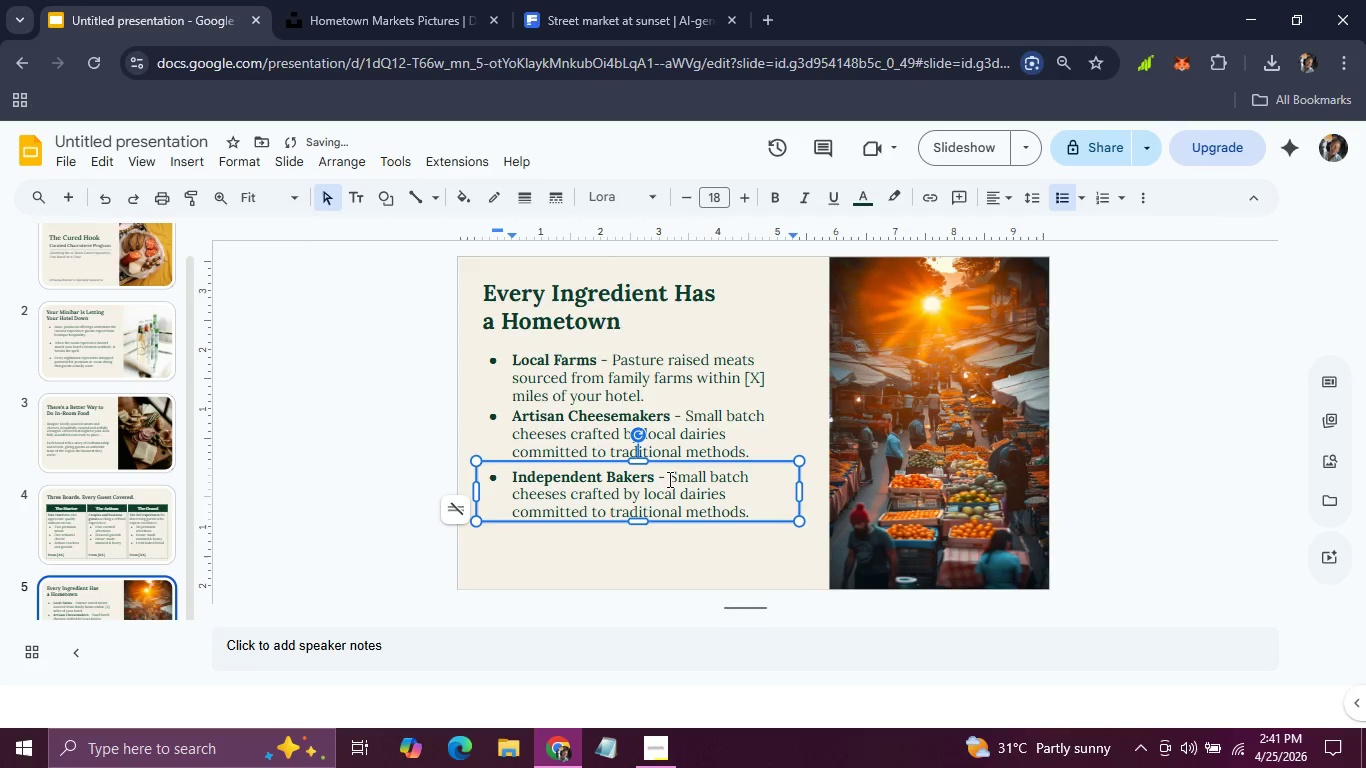 
left_click_drag(start_coordinate=[668, 479], to_coordinate=[749, 511])
 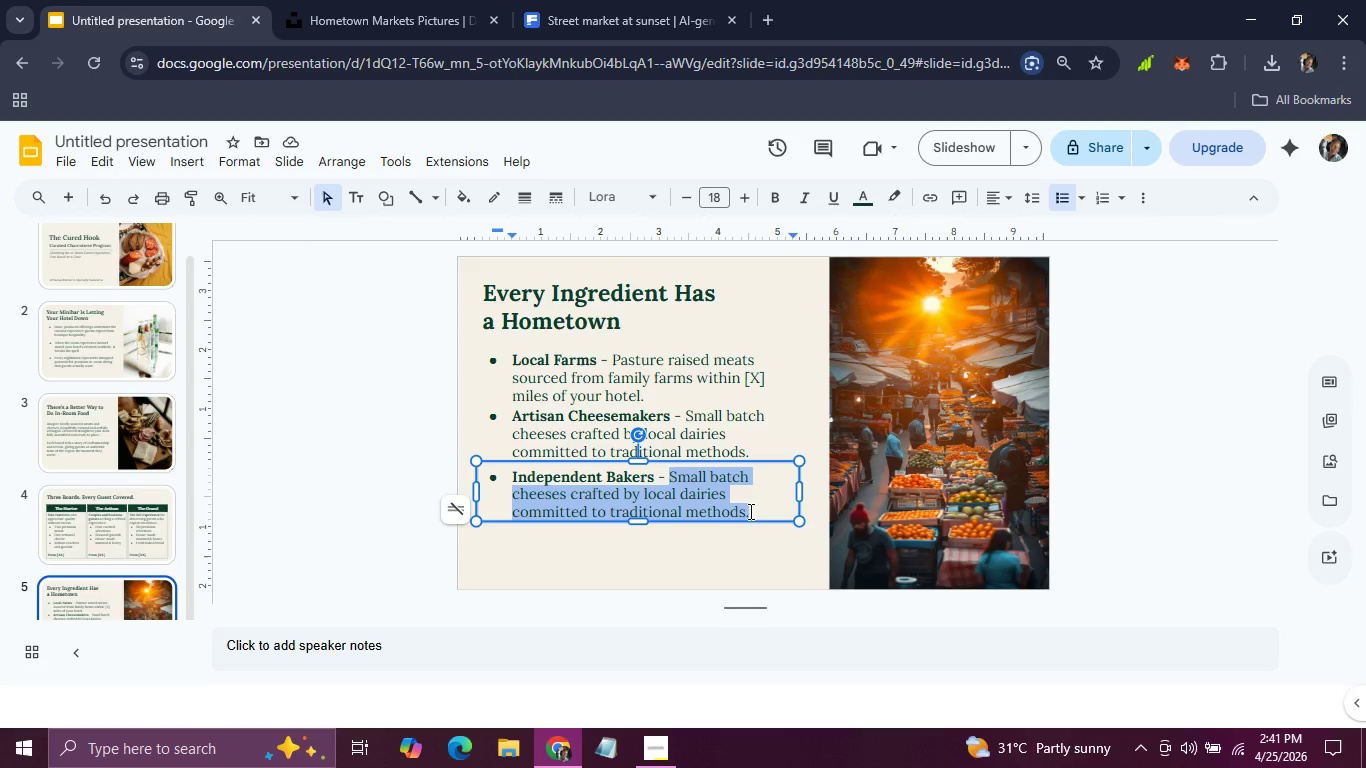 
type(Hans)
key(Backspace)
type(dcar)
key(Backspace)
key(Backspace)
type(rafted breads and crackers made with heritage t)
key(Backspace)
type(grains and time- )
 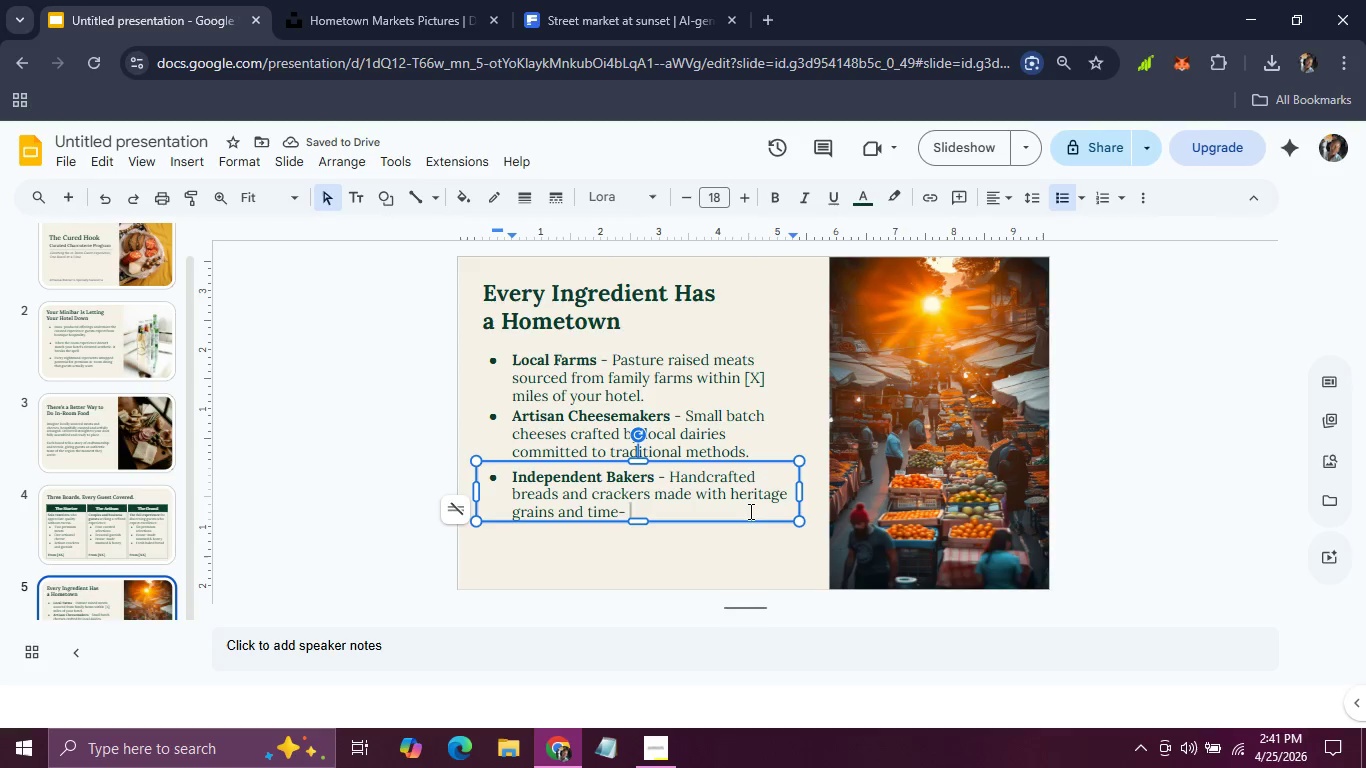 
type(honored recipes.)
 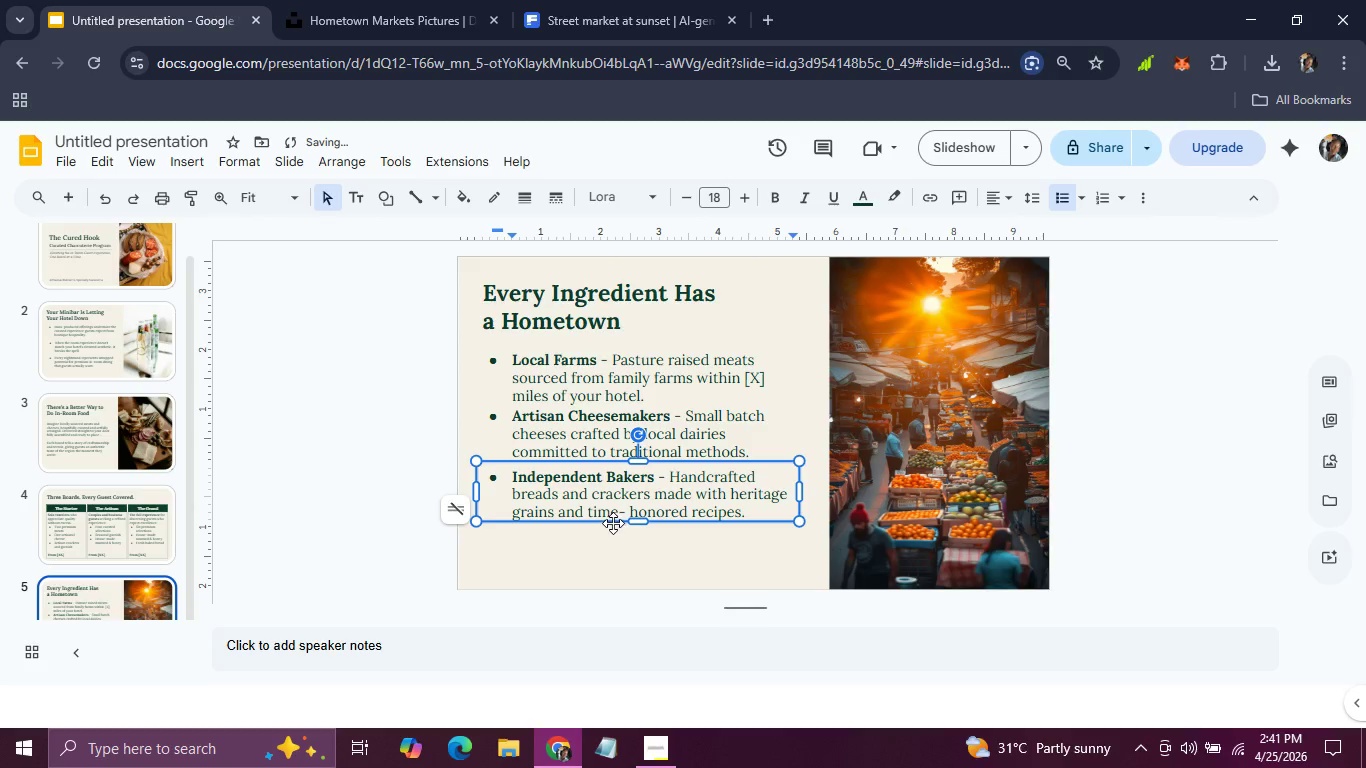 
left_click([611, 522])
 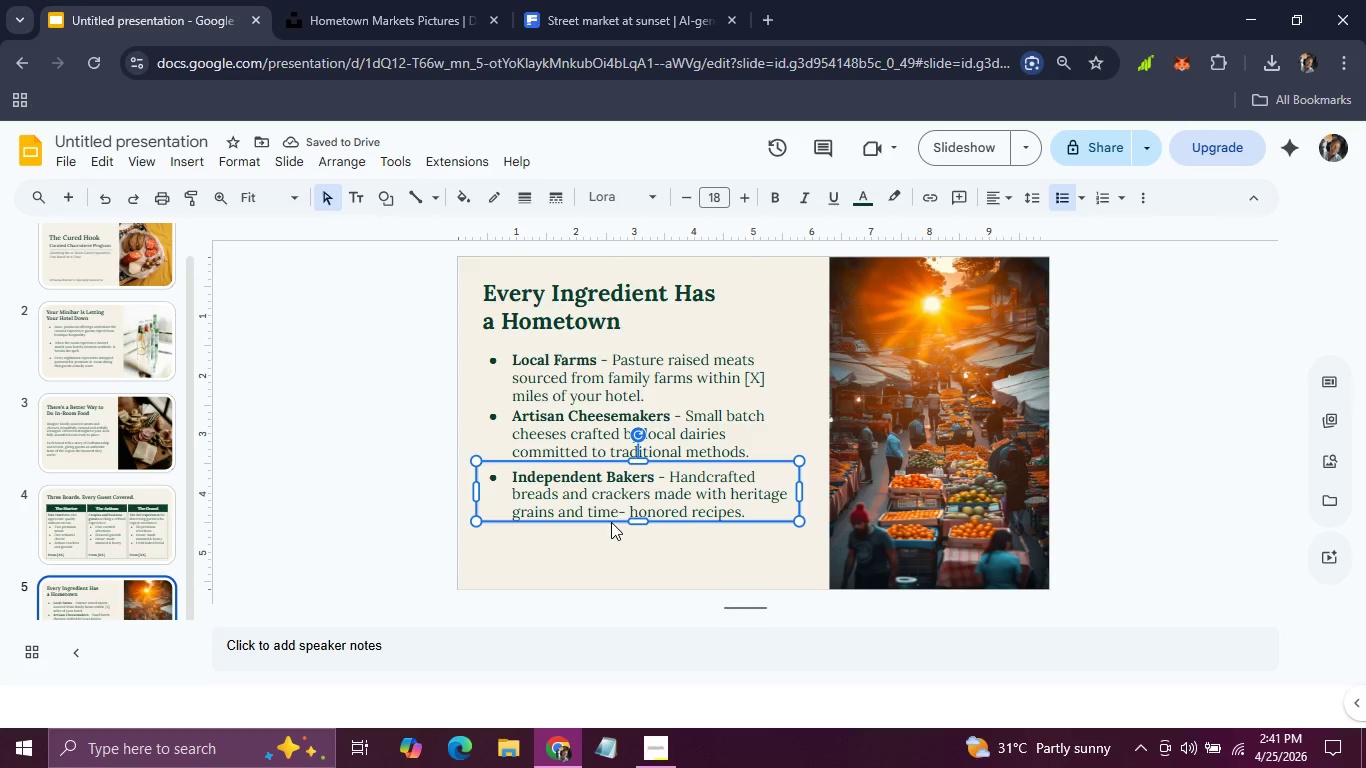 
left_click([611, 522])
 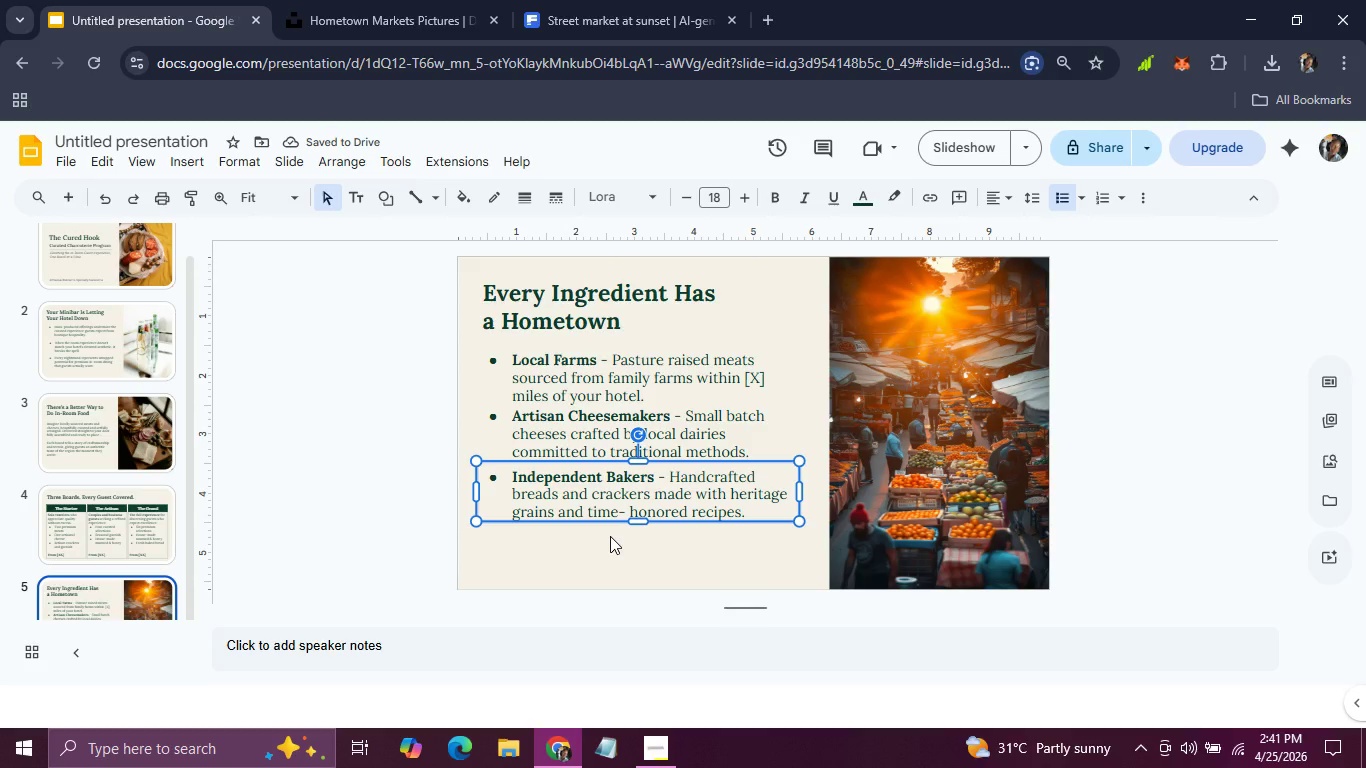 
left_click([610, 538])
 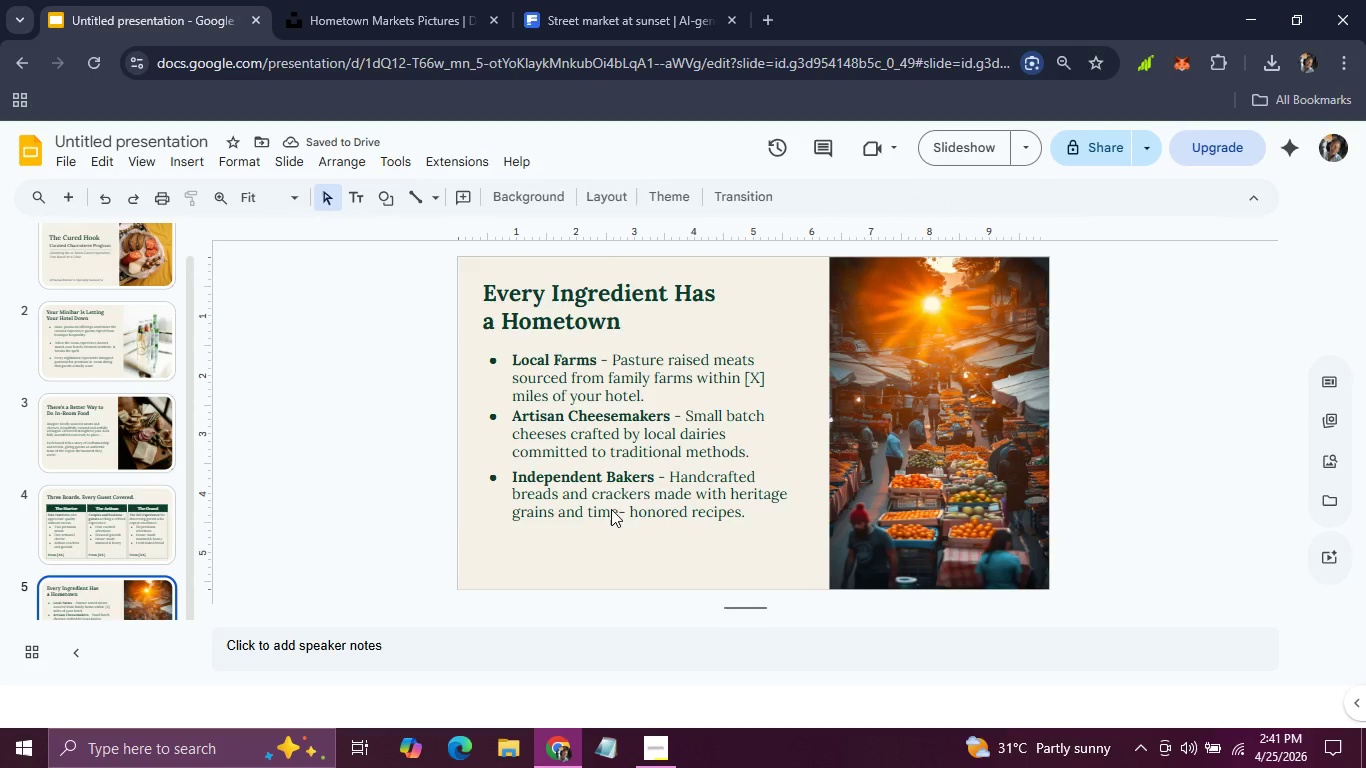 
left_click([611, 508])
 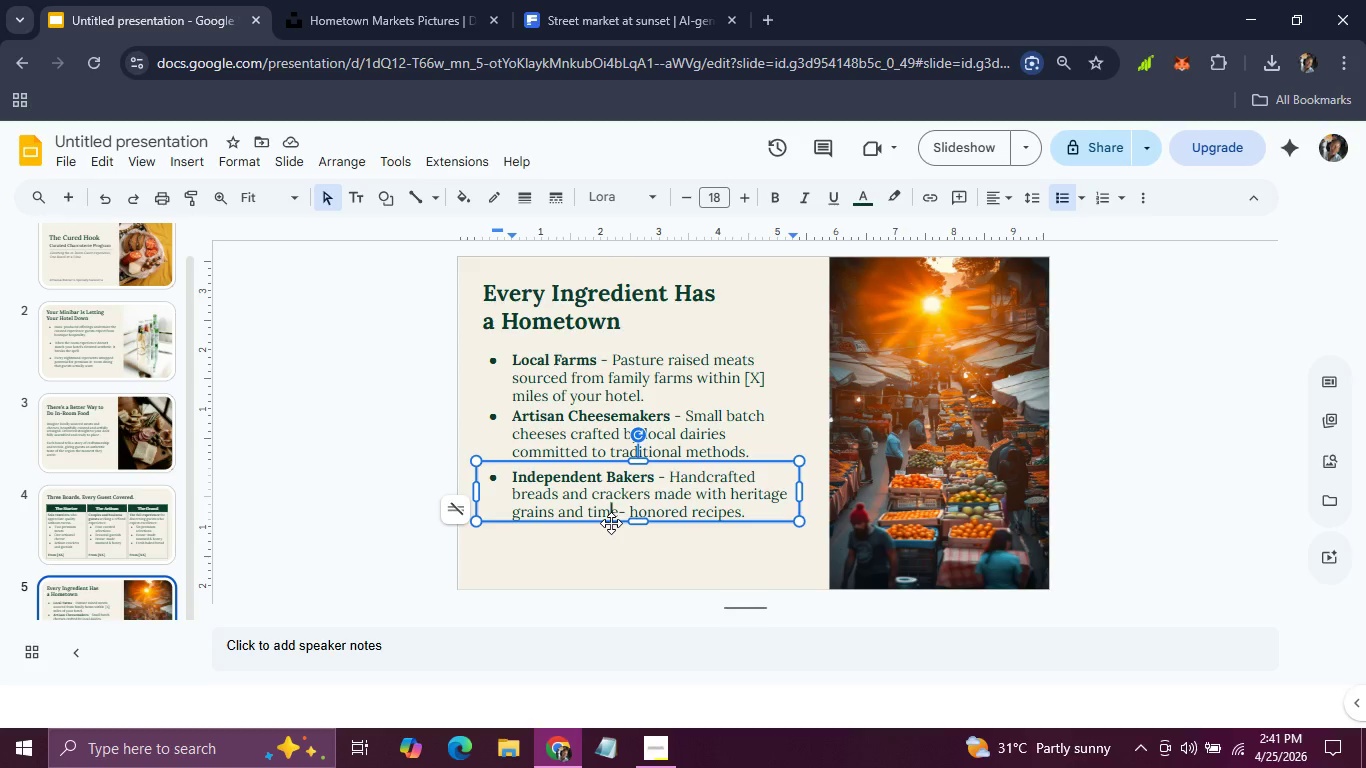 
left_click_drag(start_coordinate=[611, 523], to_coordinate=[611, 551])
 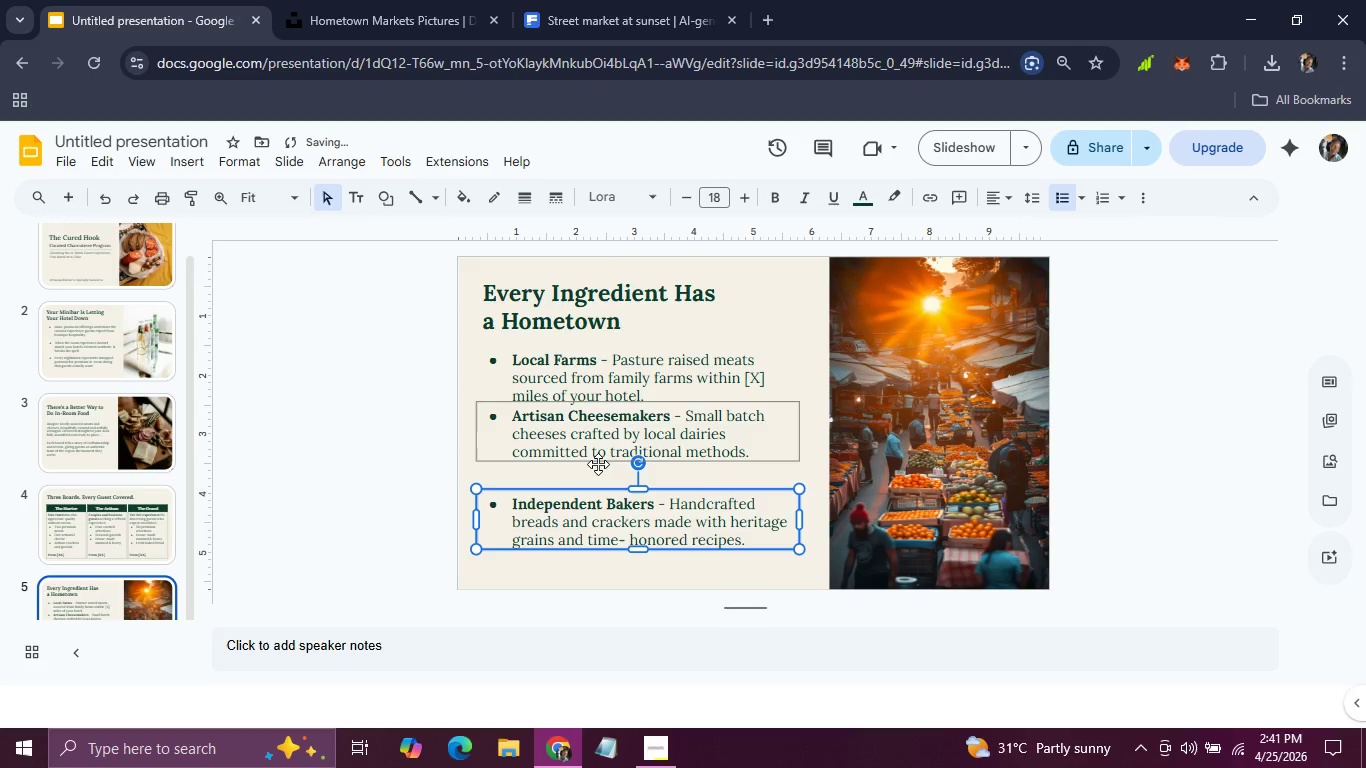 
left_click([598, 464])
 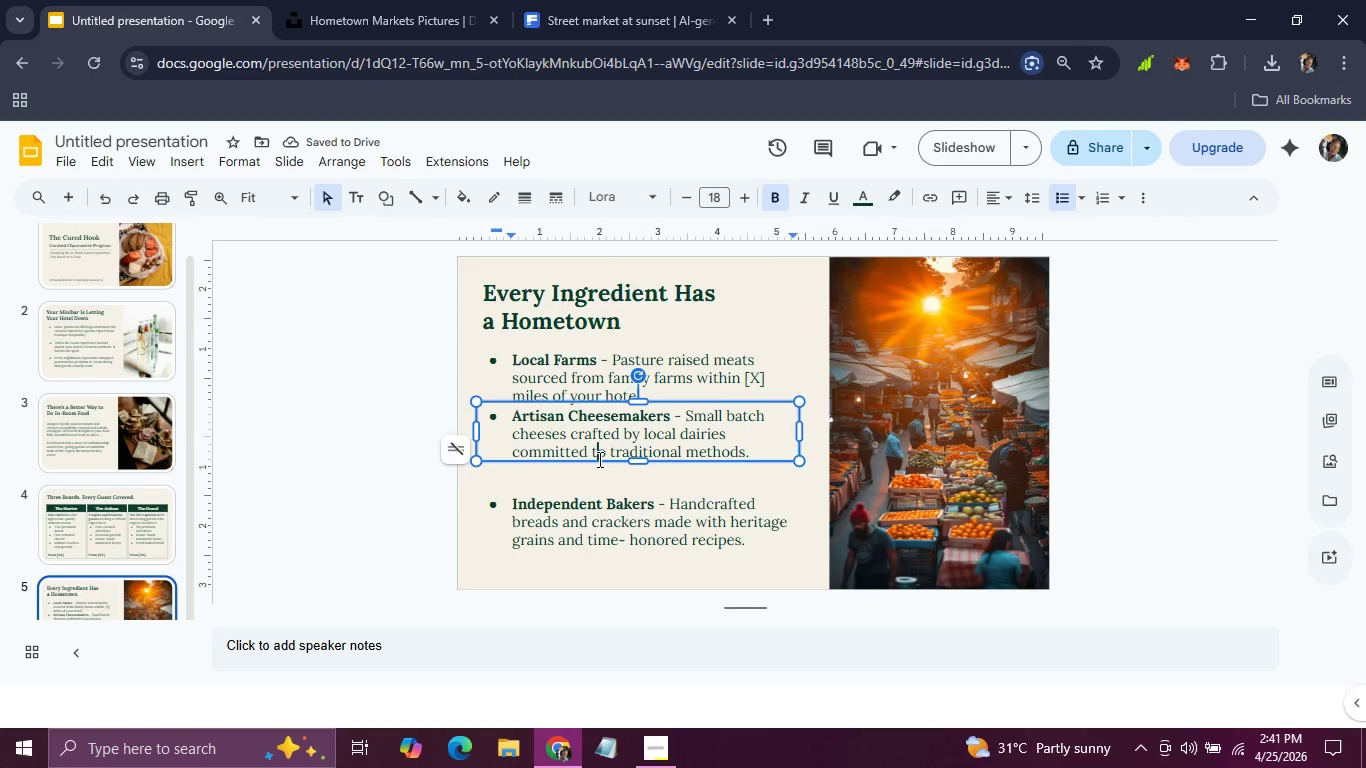 
left_click([598, 459])
 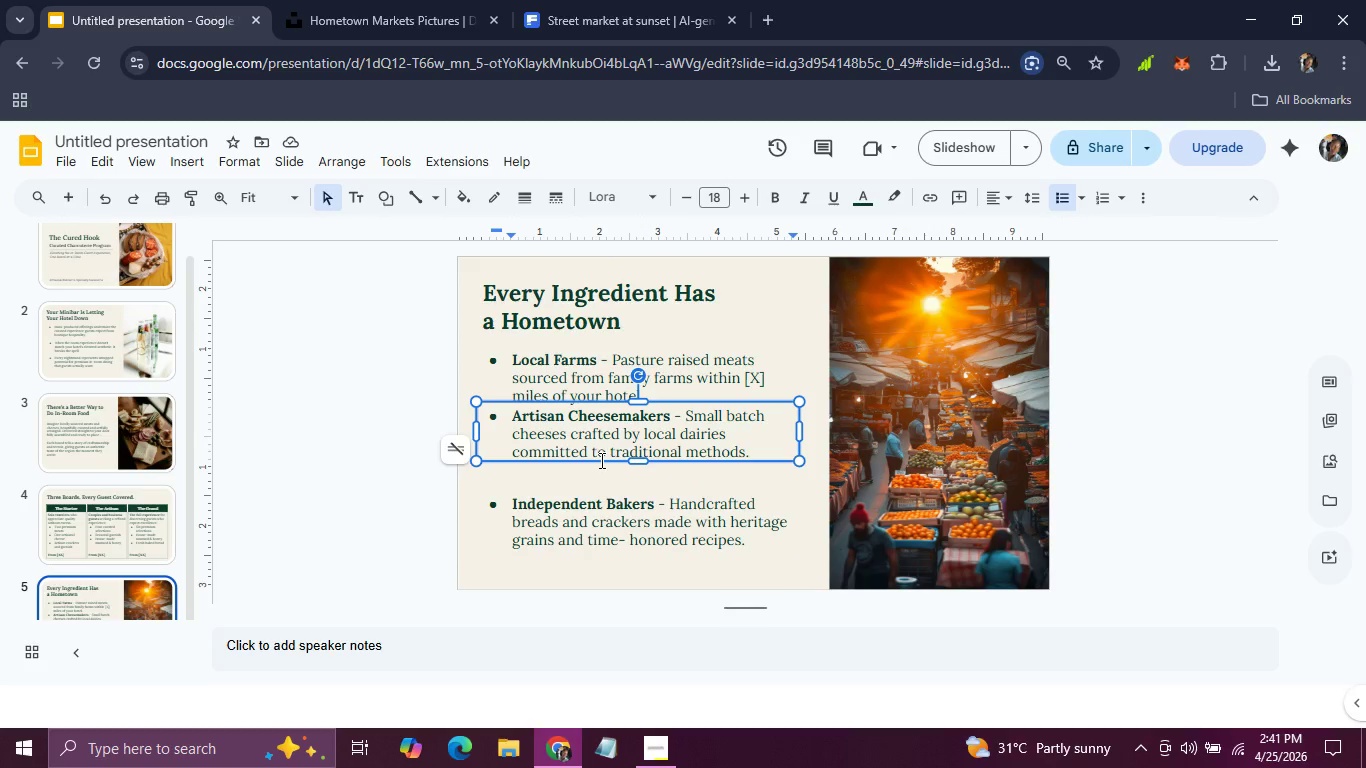 
left_click_drag(start_coordinate=[600, 461], to_coordinate=[600, 479])
 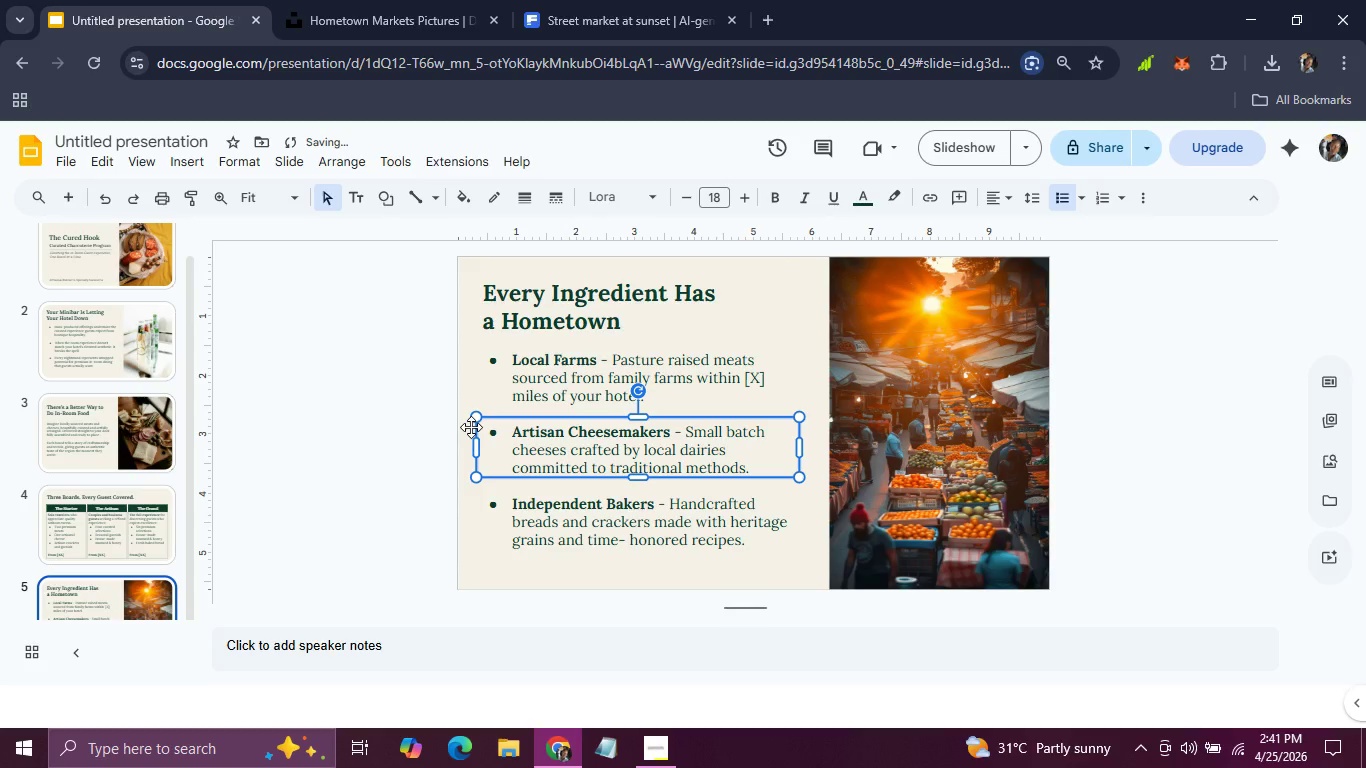 
left_click([429, 427])
 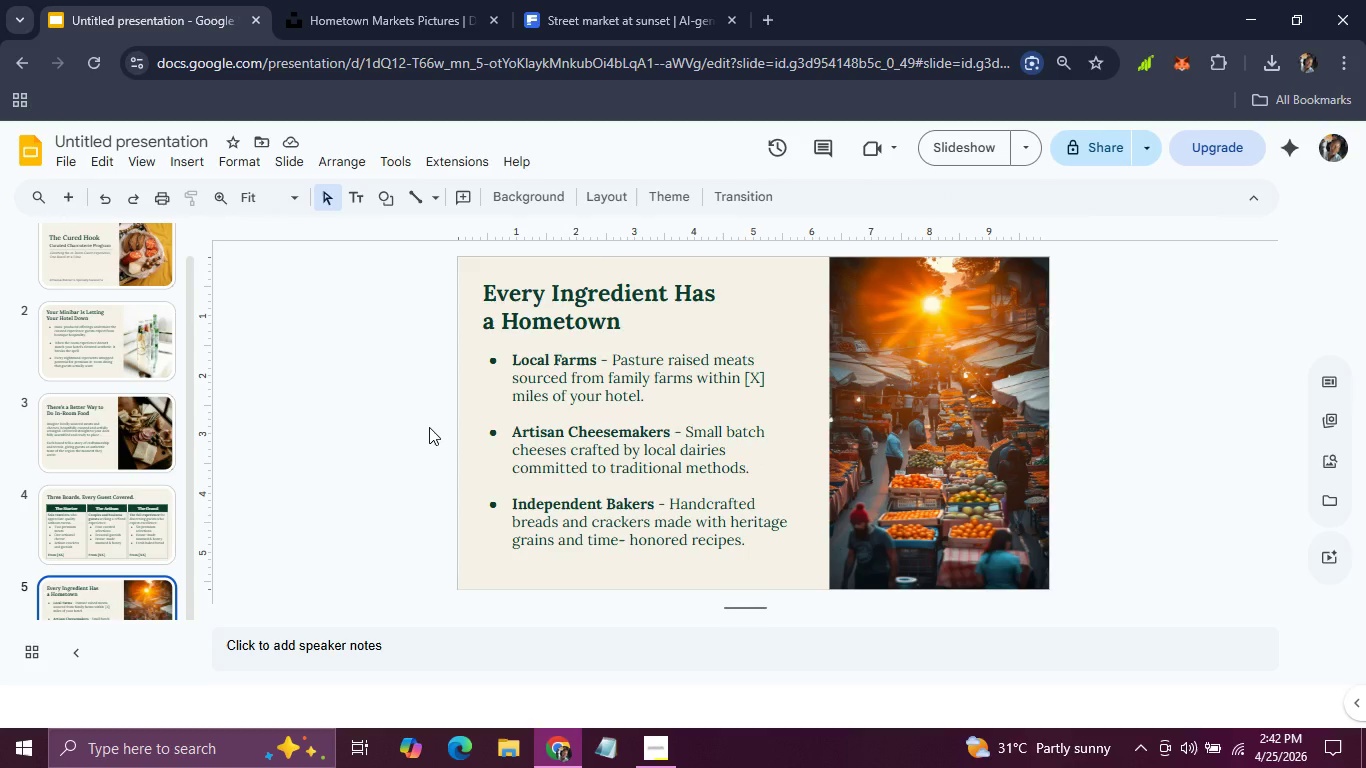 
wait(10.44)
 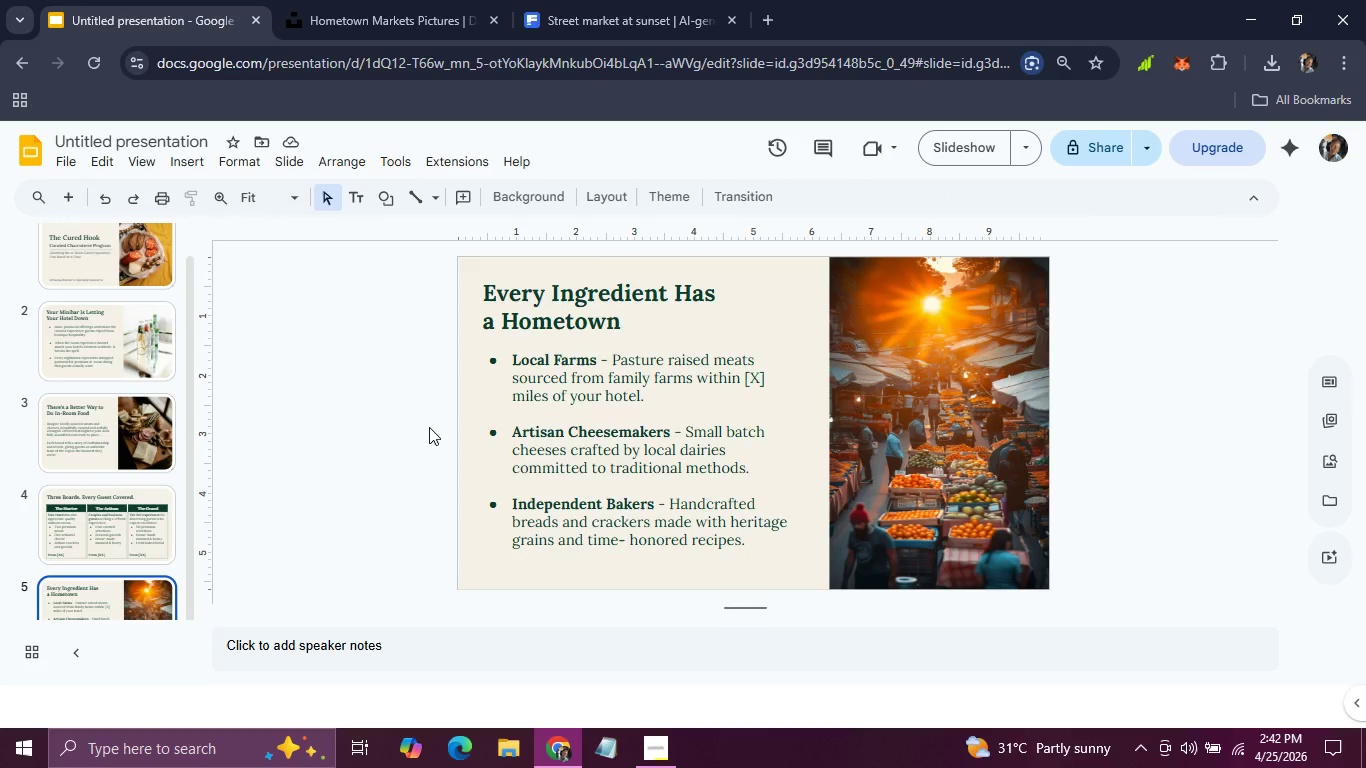 
left_click([372, 445])
 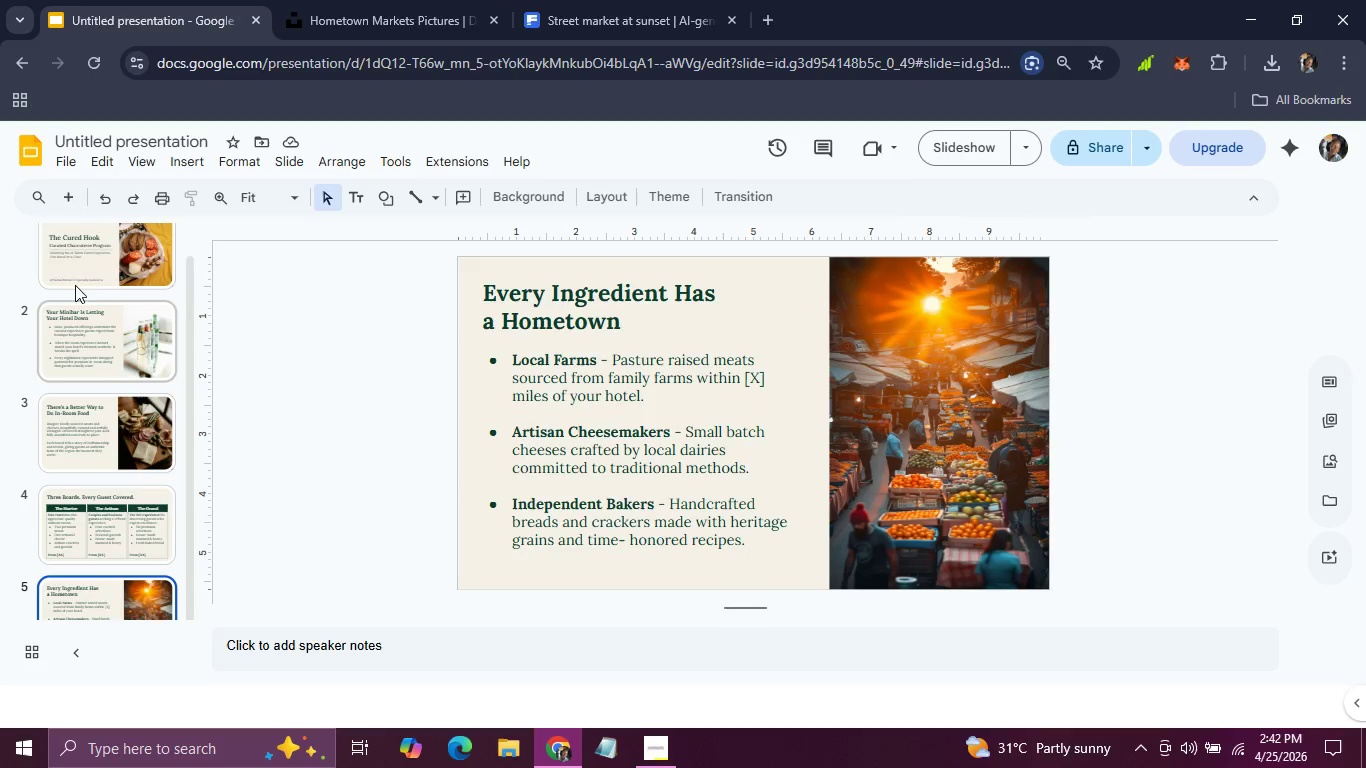 
left_click([85, 277])
 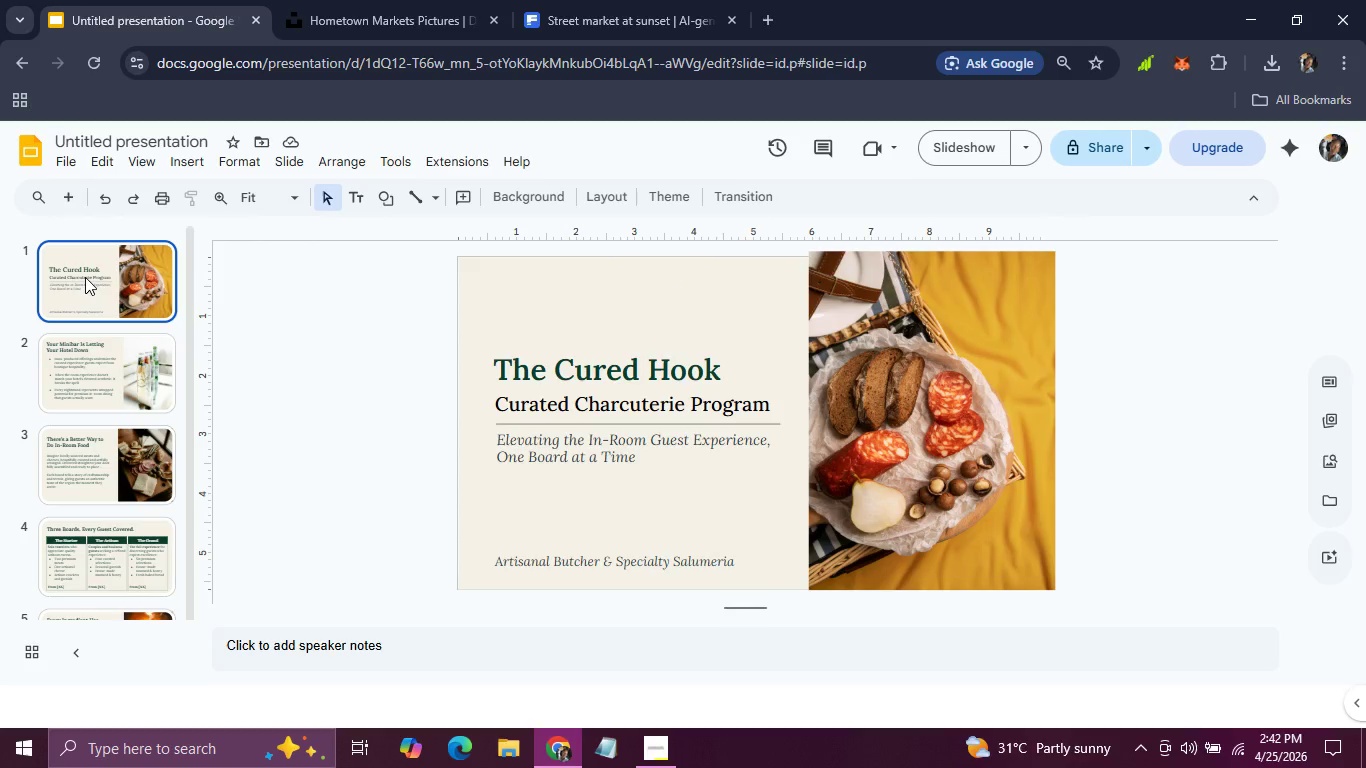 
key(ArrowRight)
 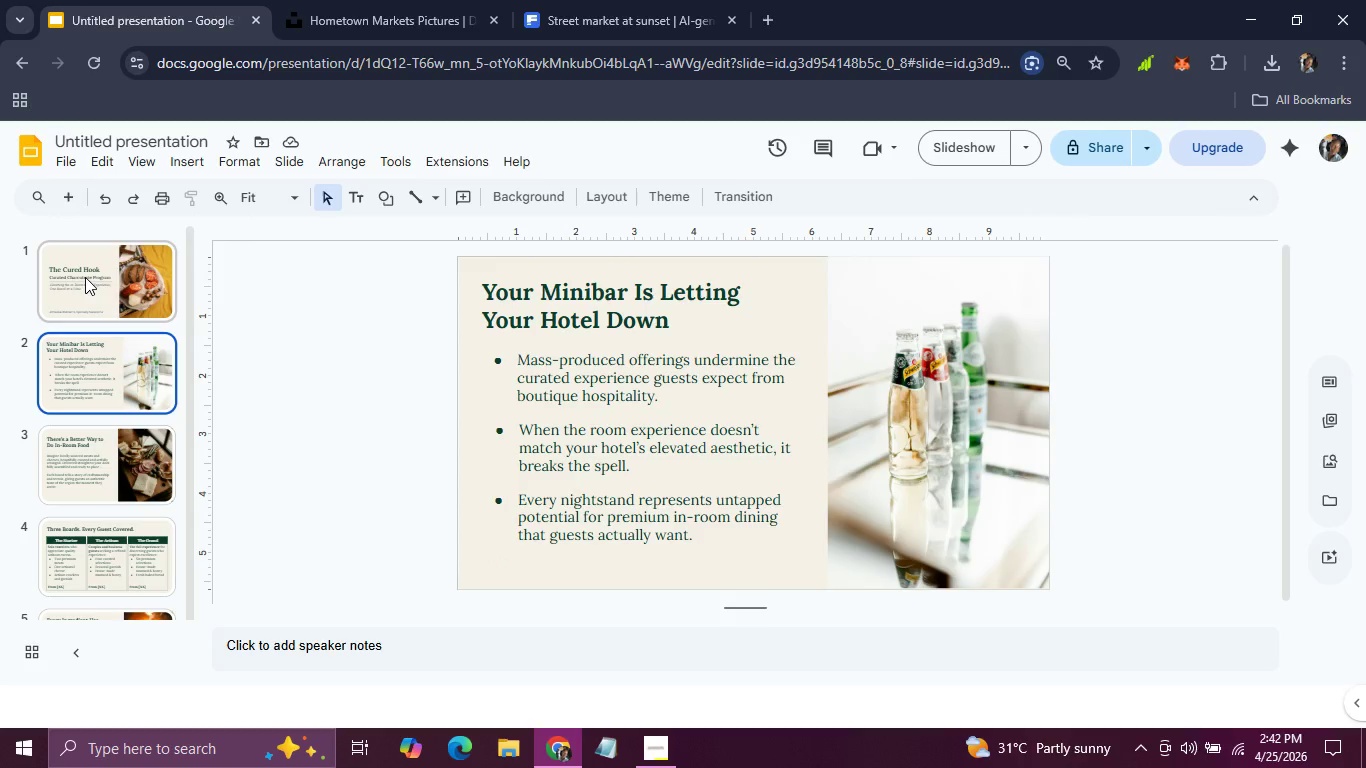 
key(ArrowRight)
 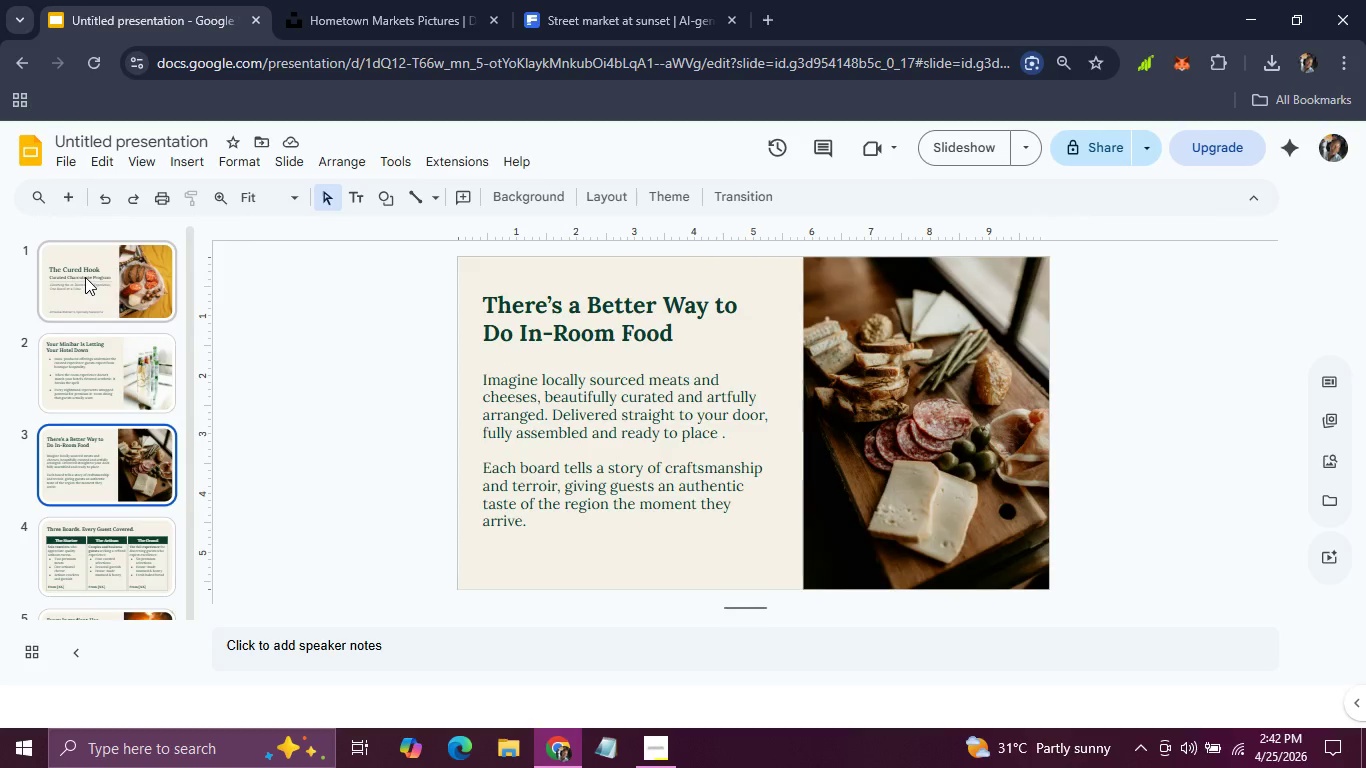 
key(ArrowRight)
 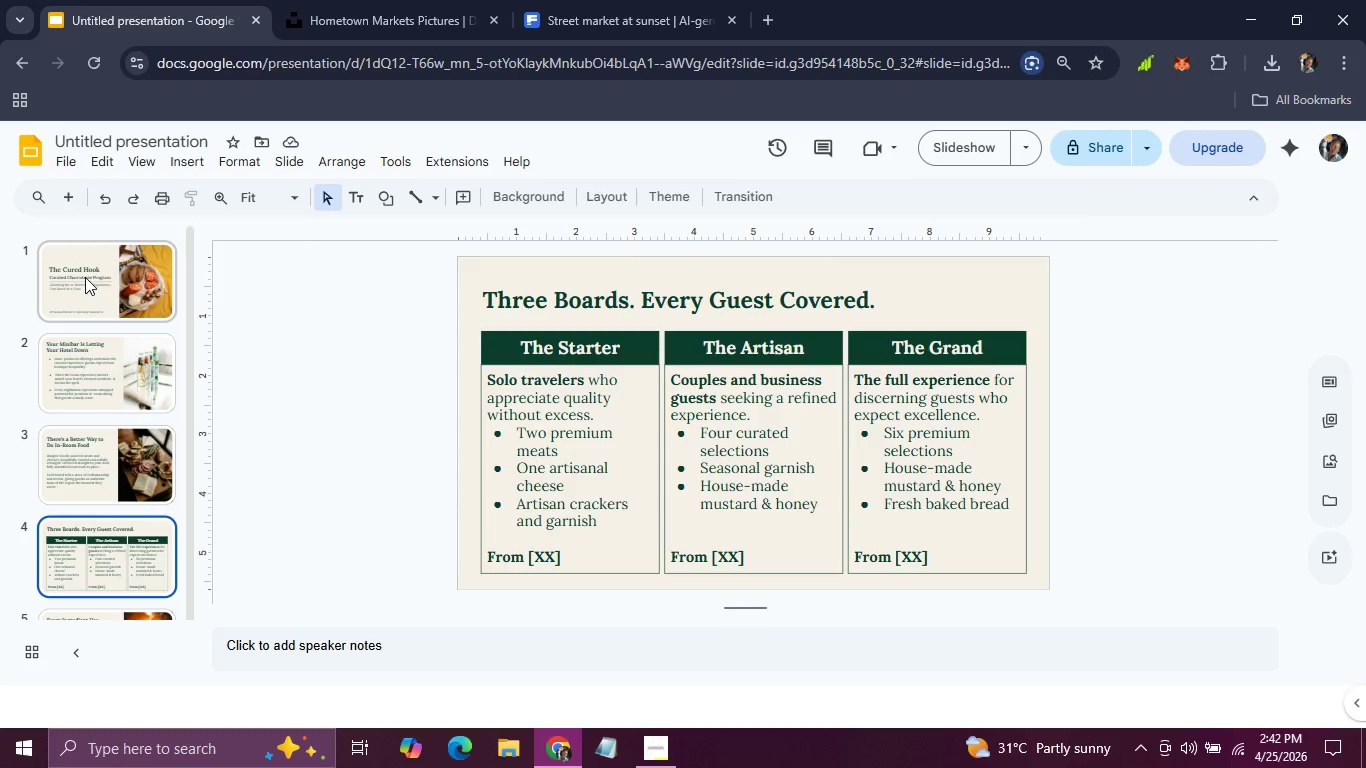 
wait(9.76)
 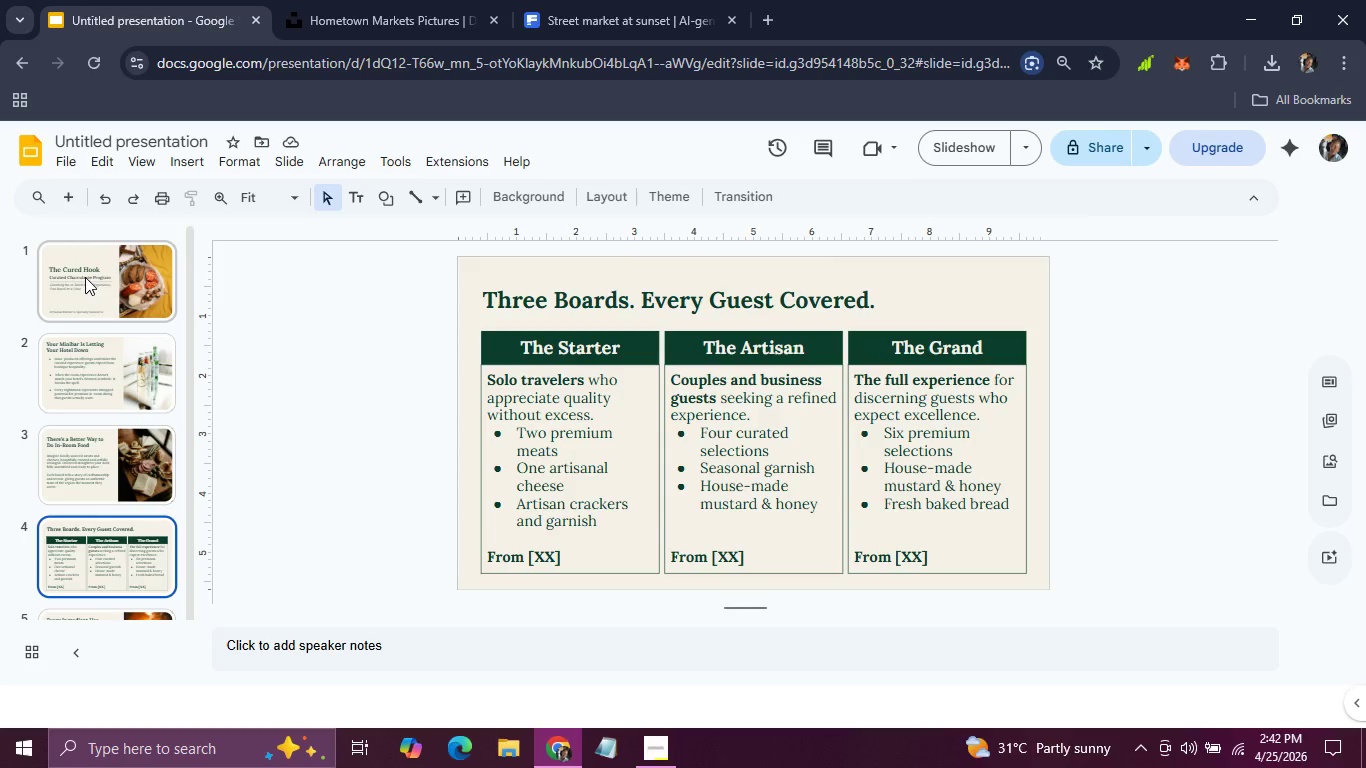 
key(ArrowRight)
 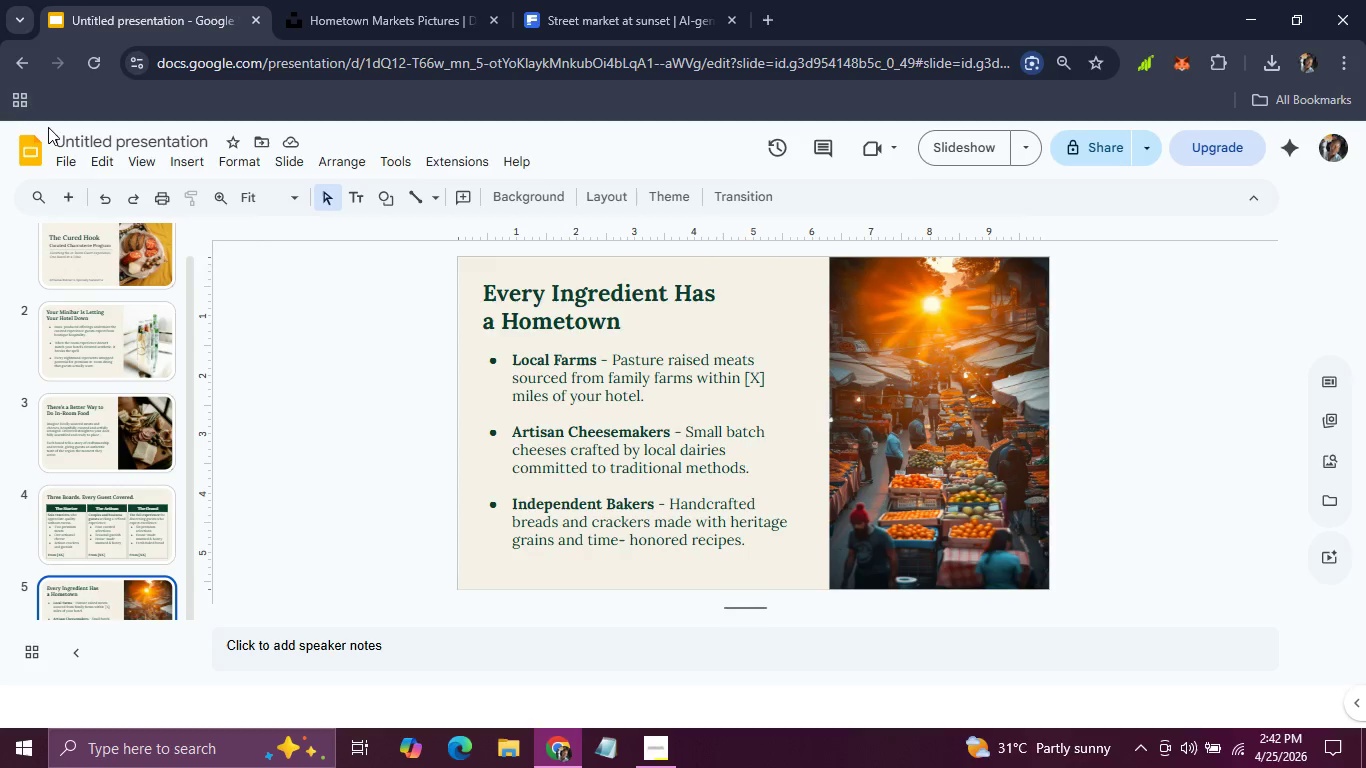 
left_click([68, 198])
 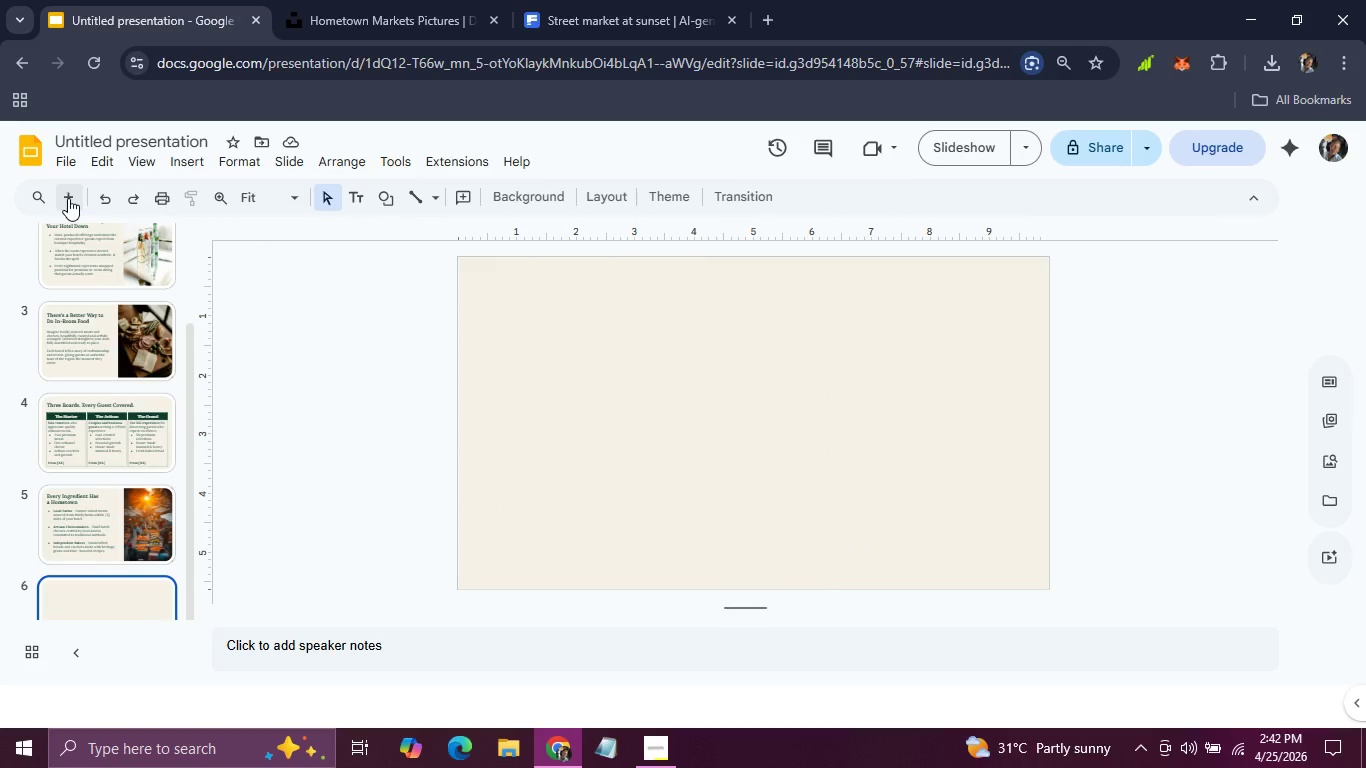 
wait(16.95)
 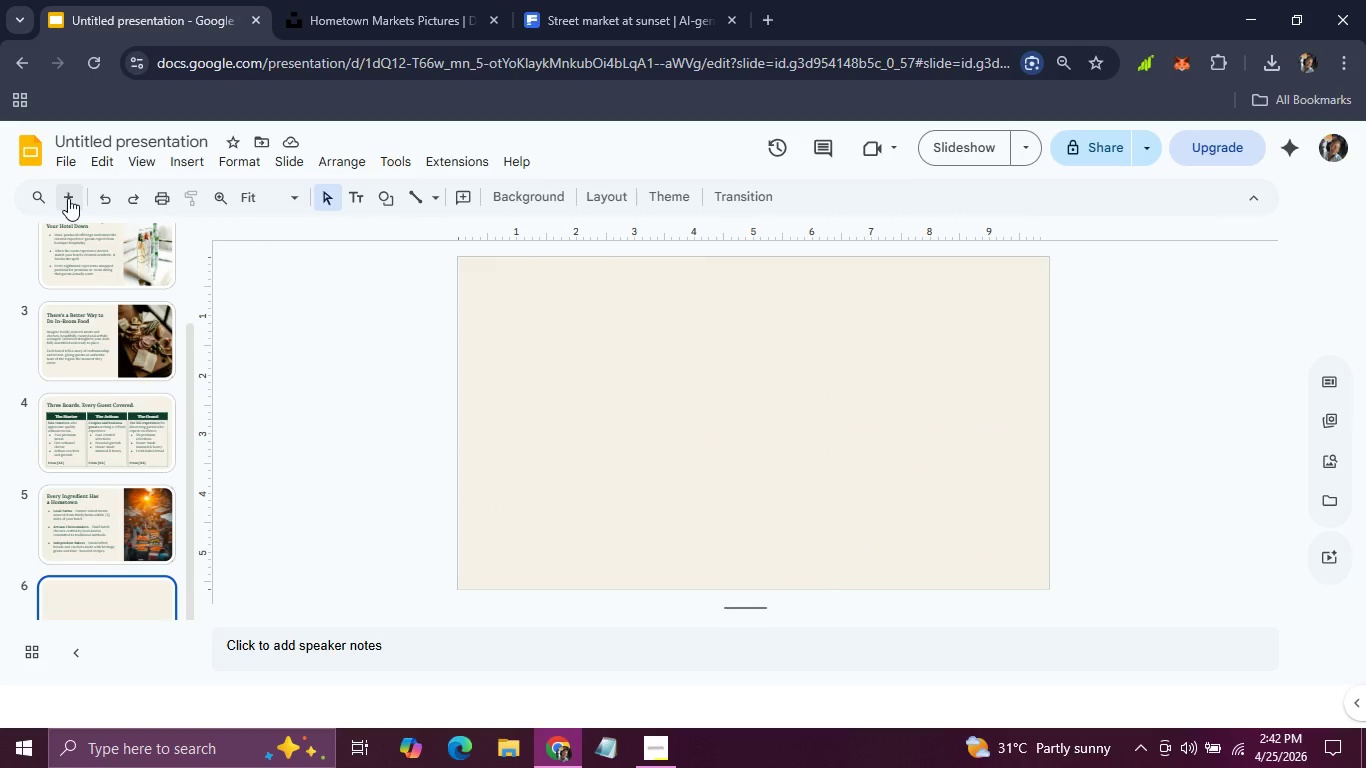 
left_click([385, 15])
 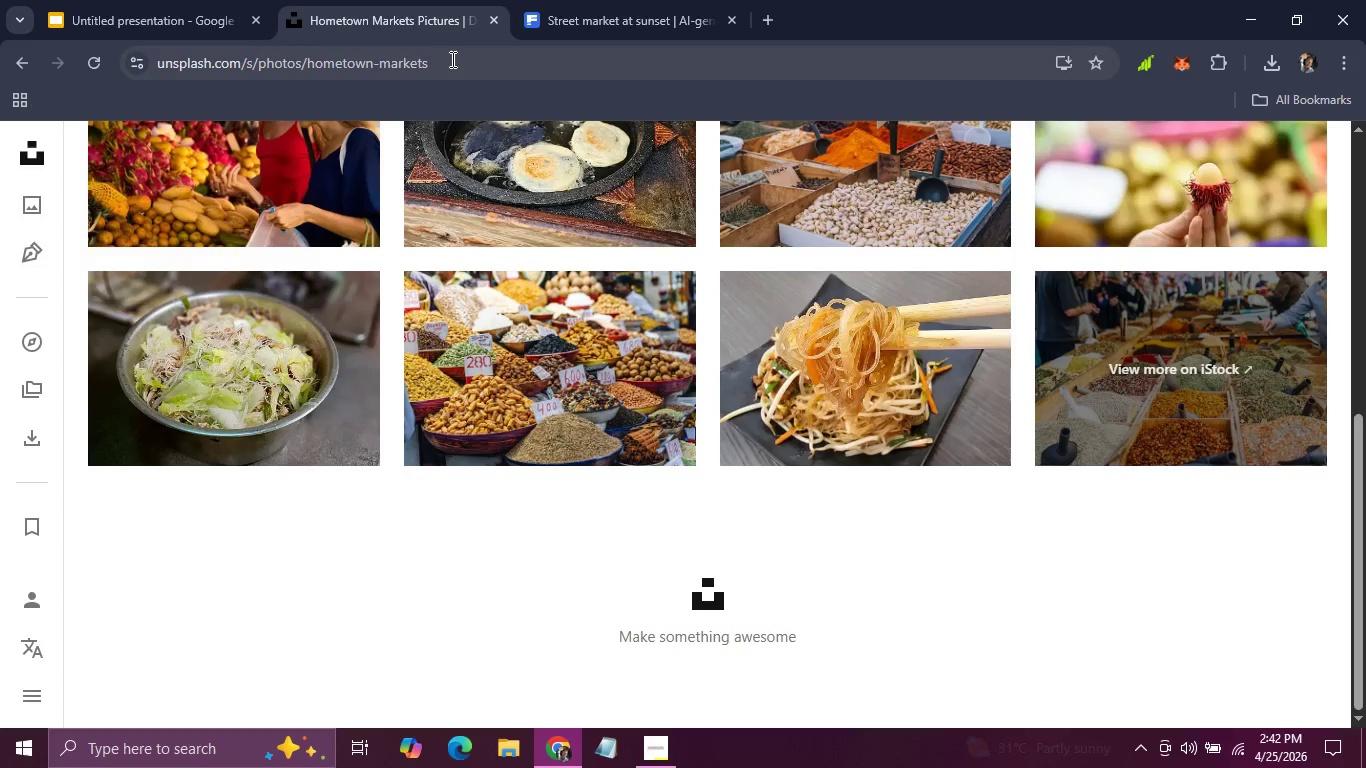 
scroll: coordinate [579, 367], scroll_direction: up, amount: 17.0
 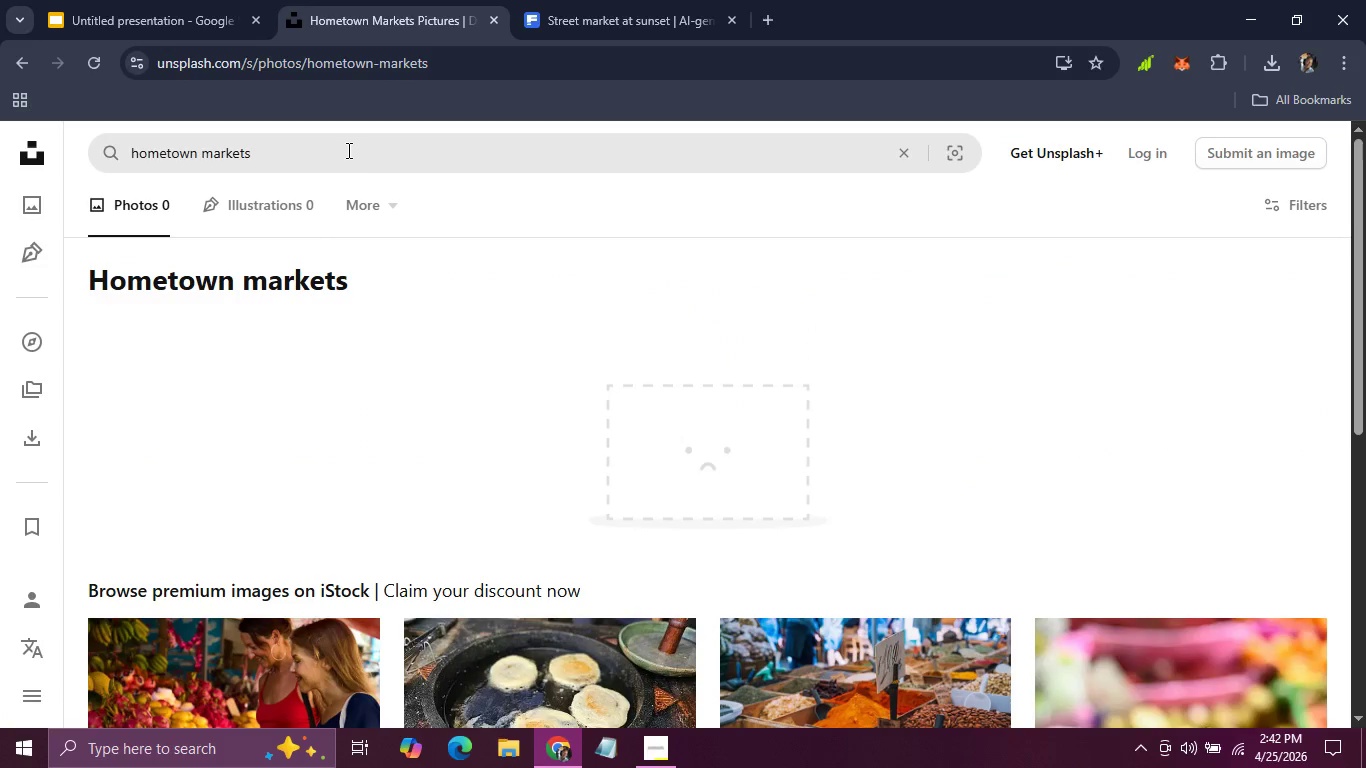 
left_click([346, 153])
 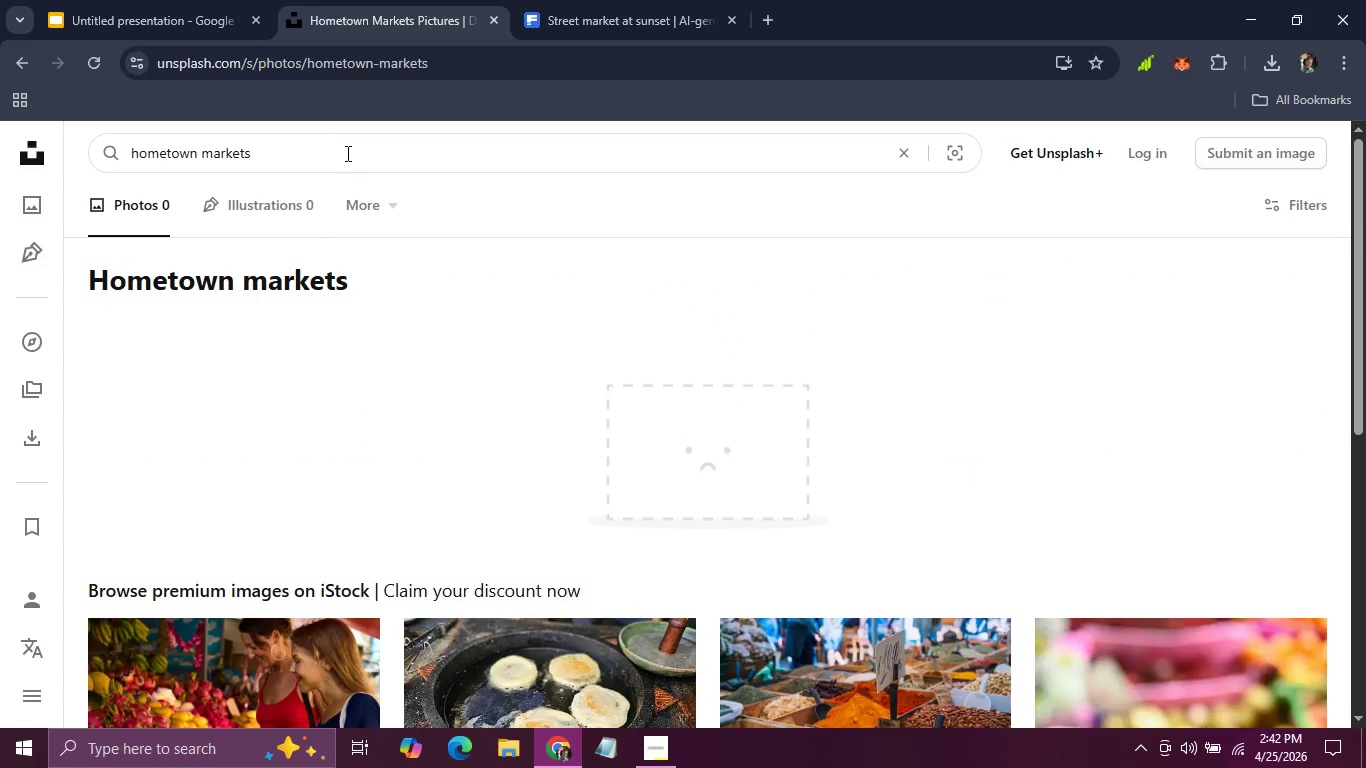 
hold_key(key=Backspace, duration=1.34)
 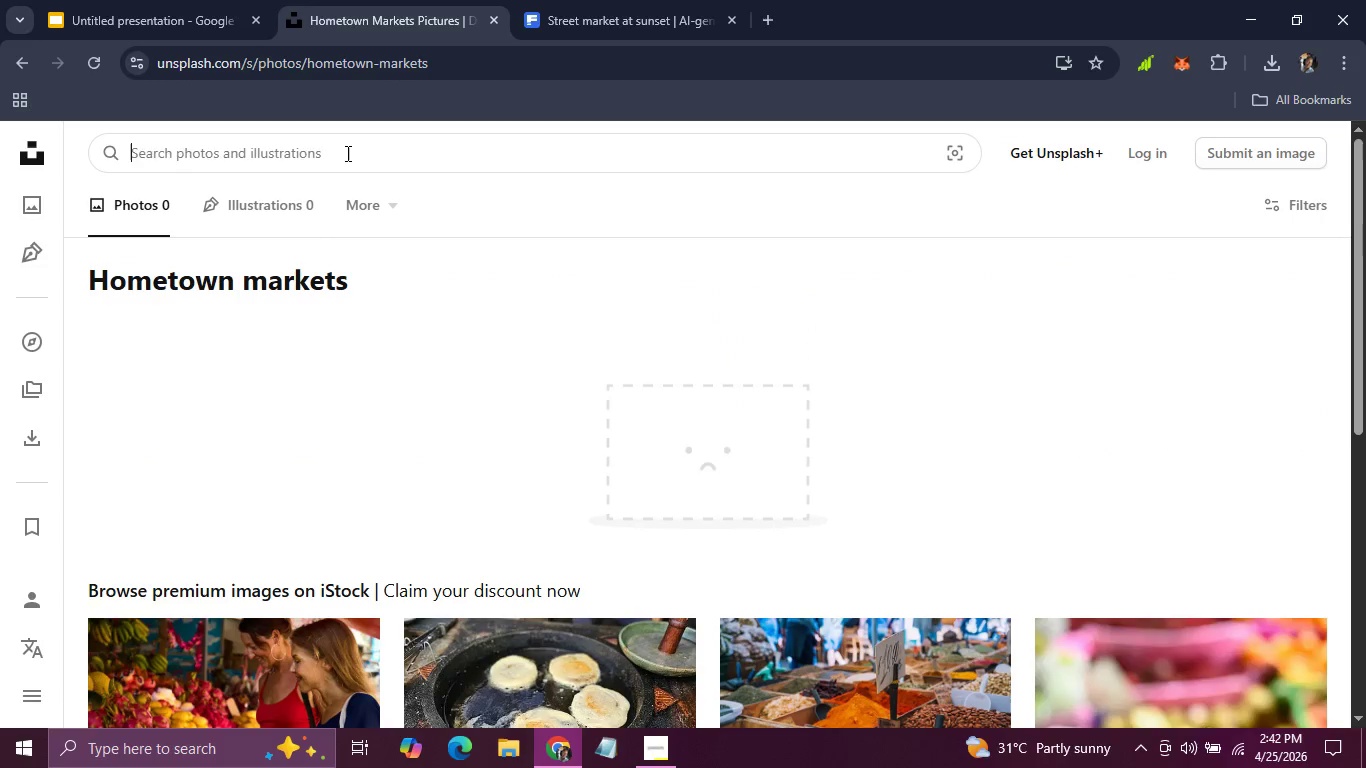 
type(boxed cheese and bread)
 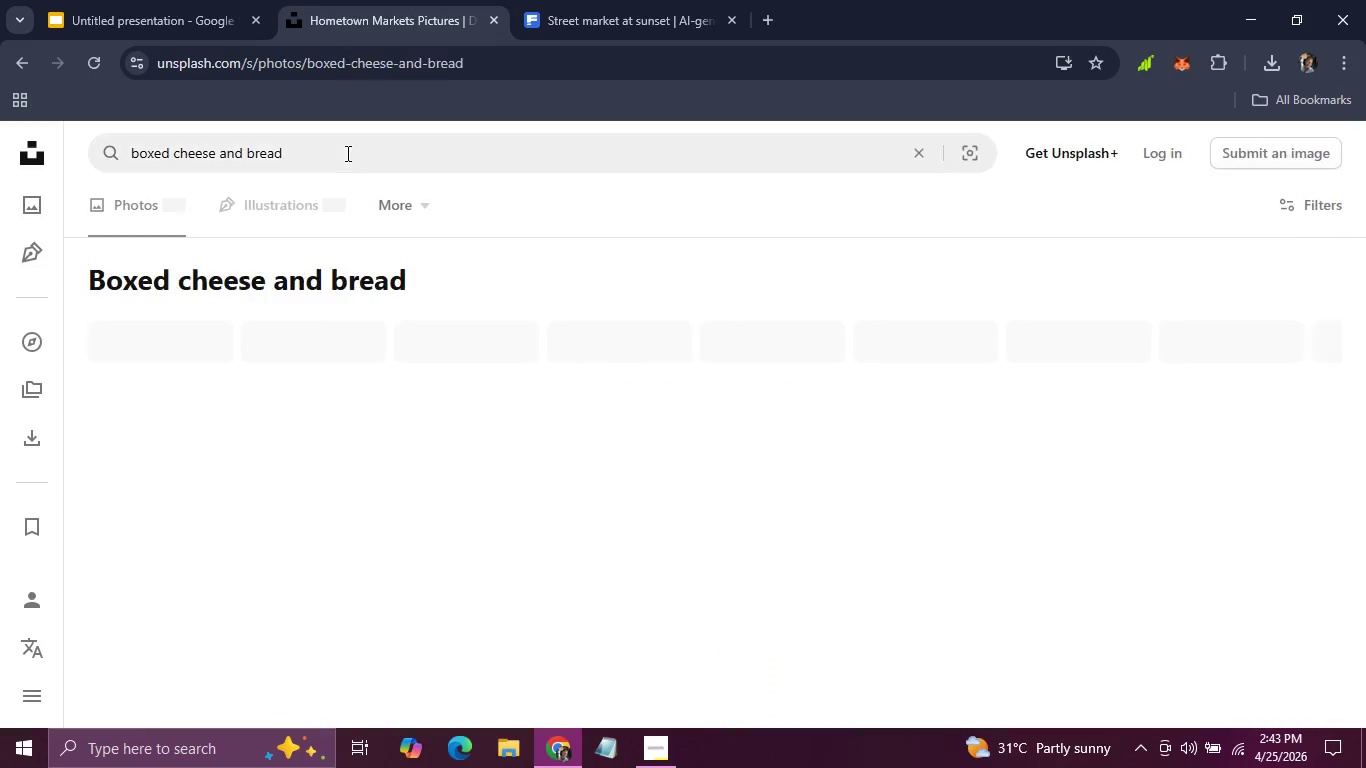 
key(Enter)
 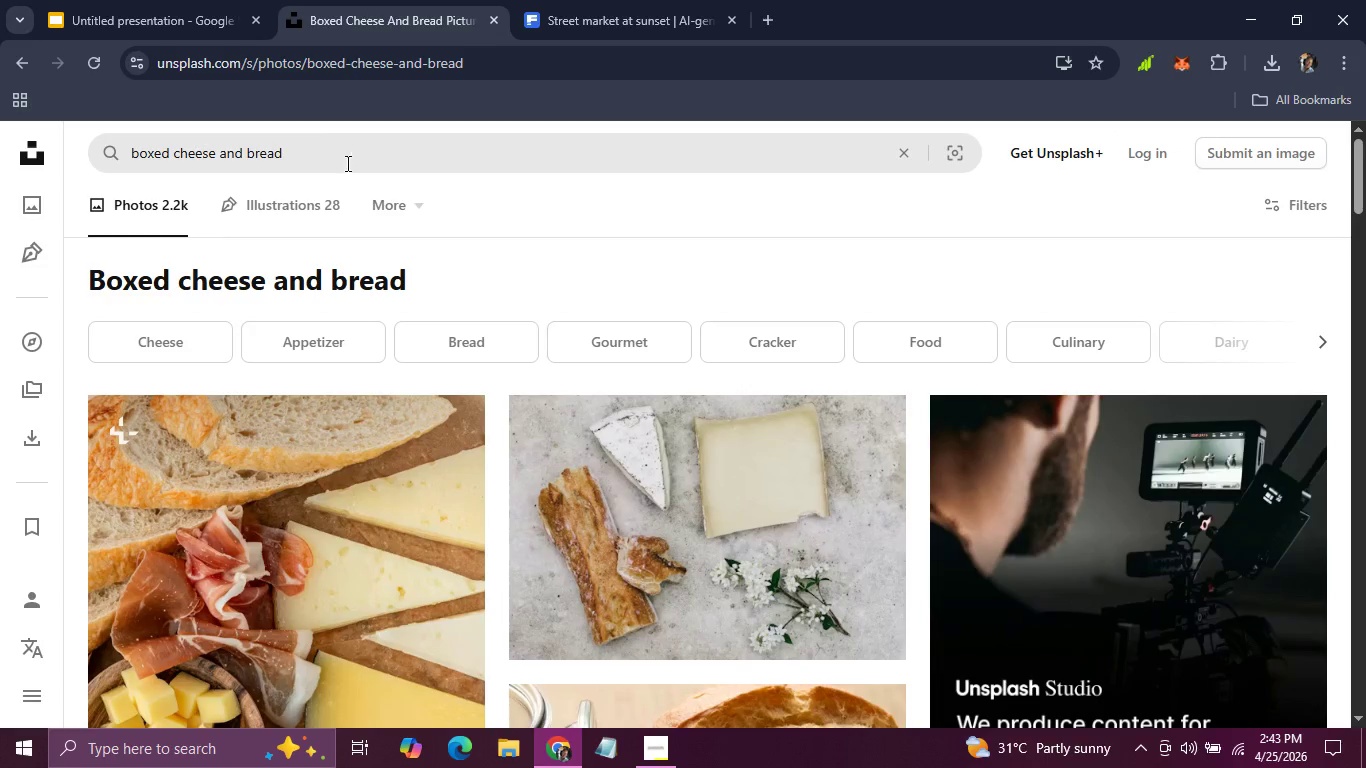 
scroll: coordinate [635, 437], scroll_direction: down, amount: 19.0
 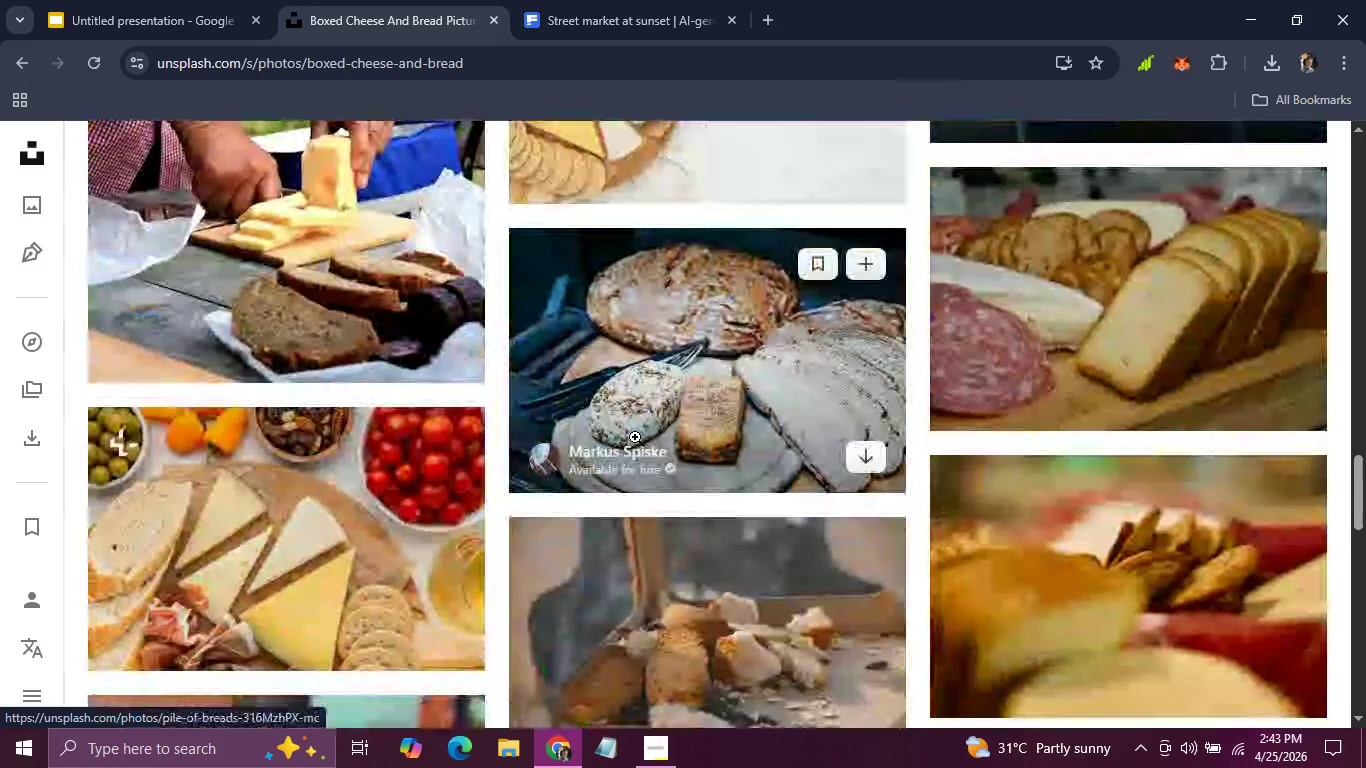 
scroll: coordinate [635, 437], scroll_direction: up, amount: 1.0
 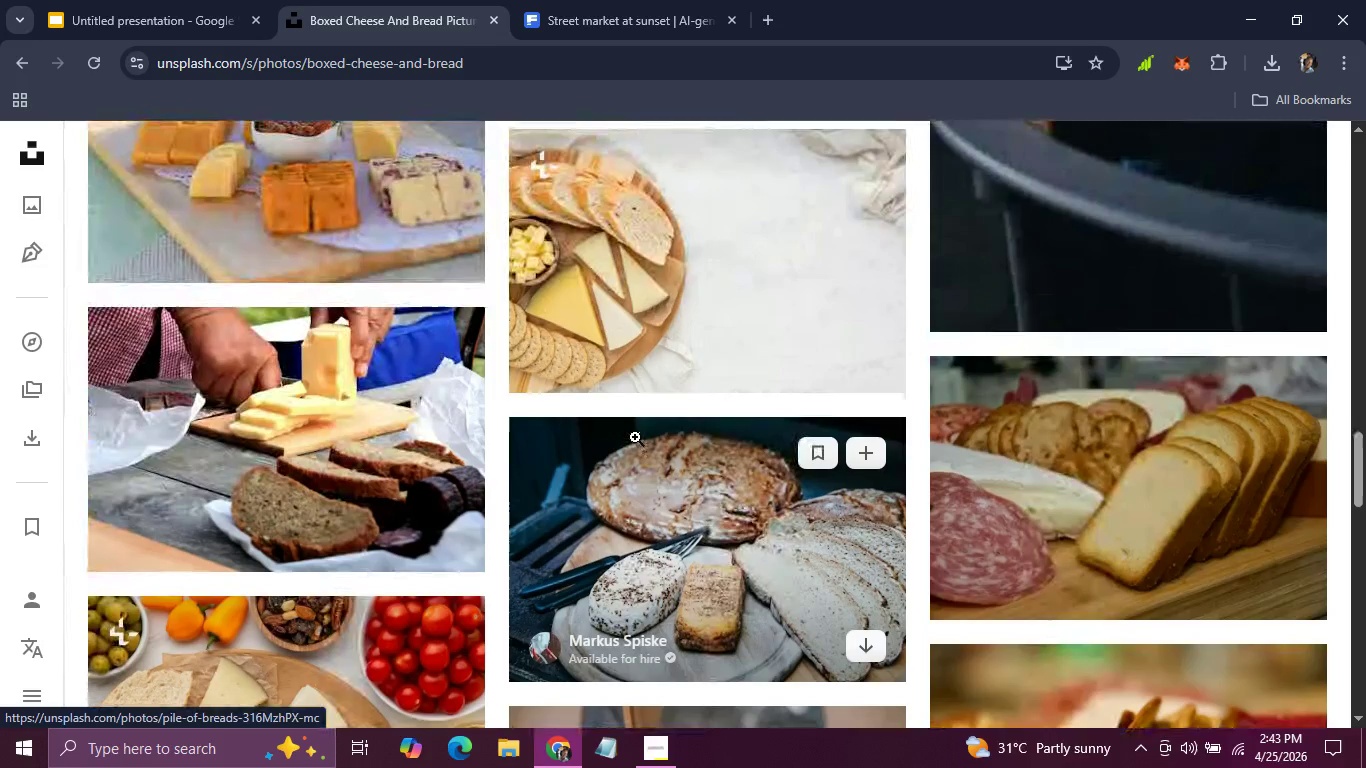 
scroll: coordinate [635, 437], scroll_direction: down, amount: 7.0
 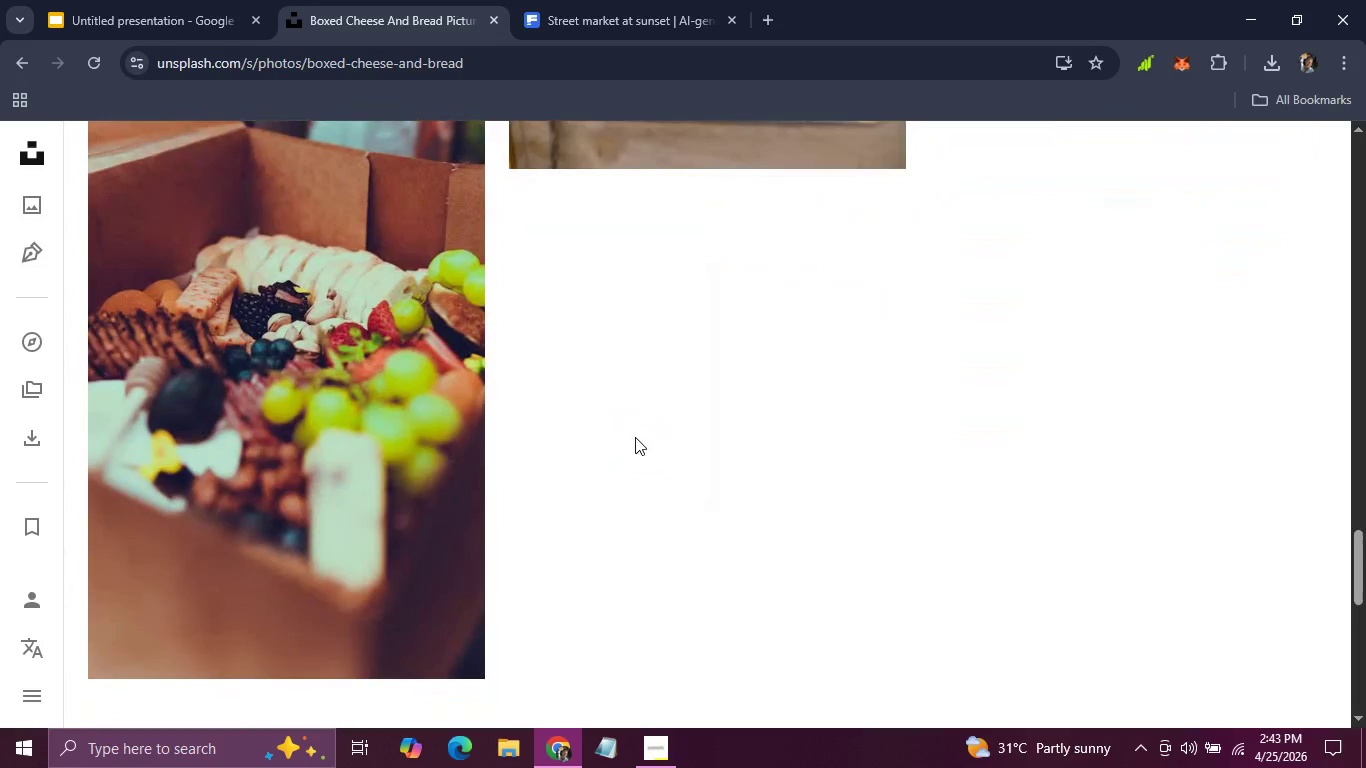 
scroll: coordinate [635, 437], scroll_direction: up, amount: 1.0
 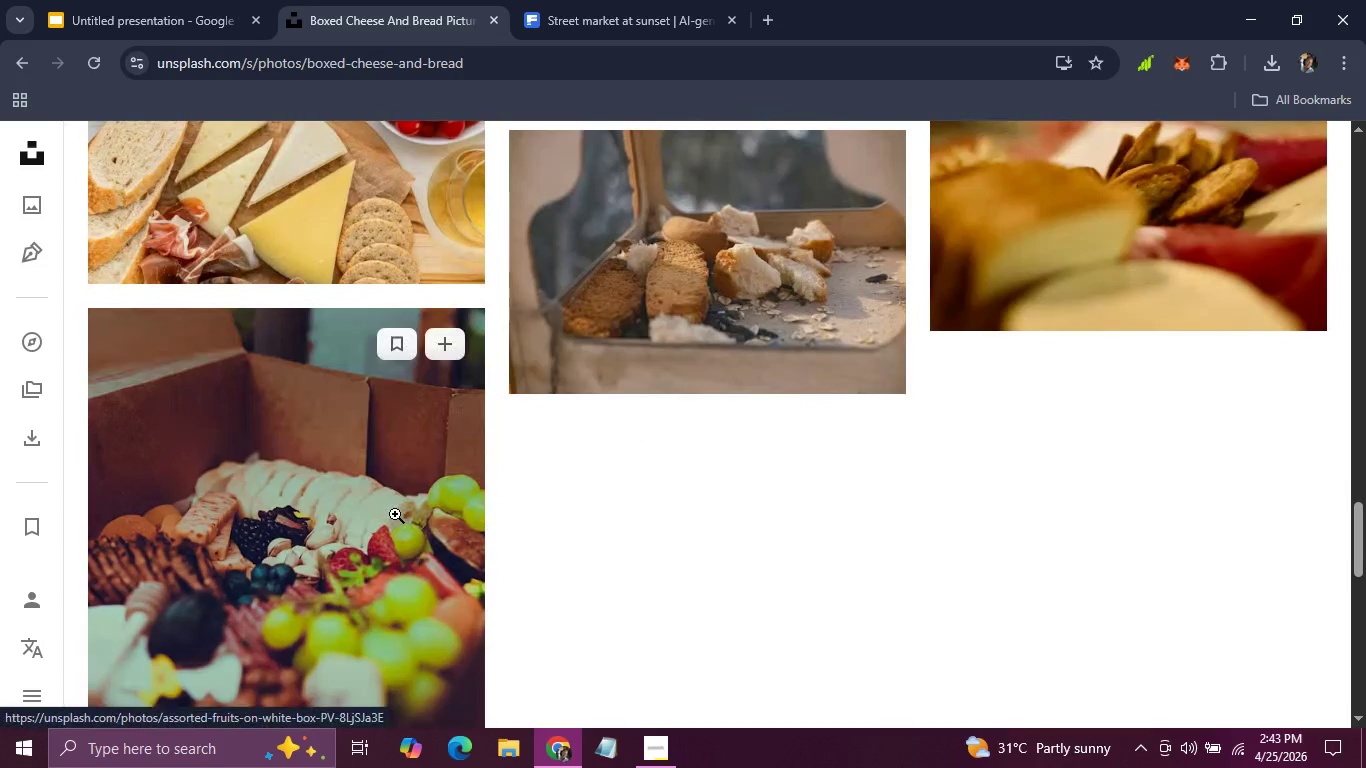 
left_click([395, 514])
 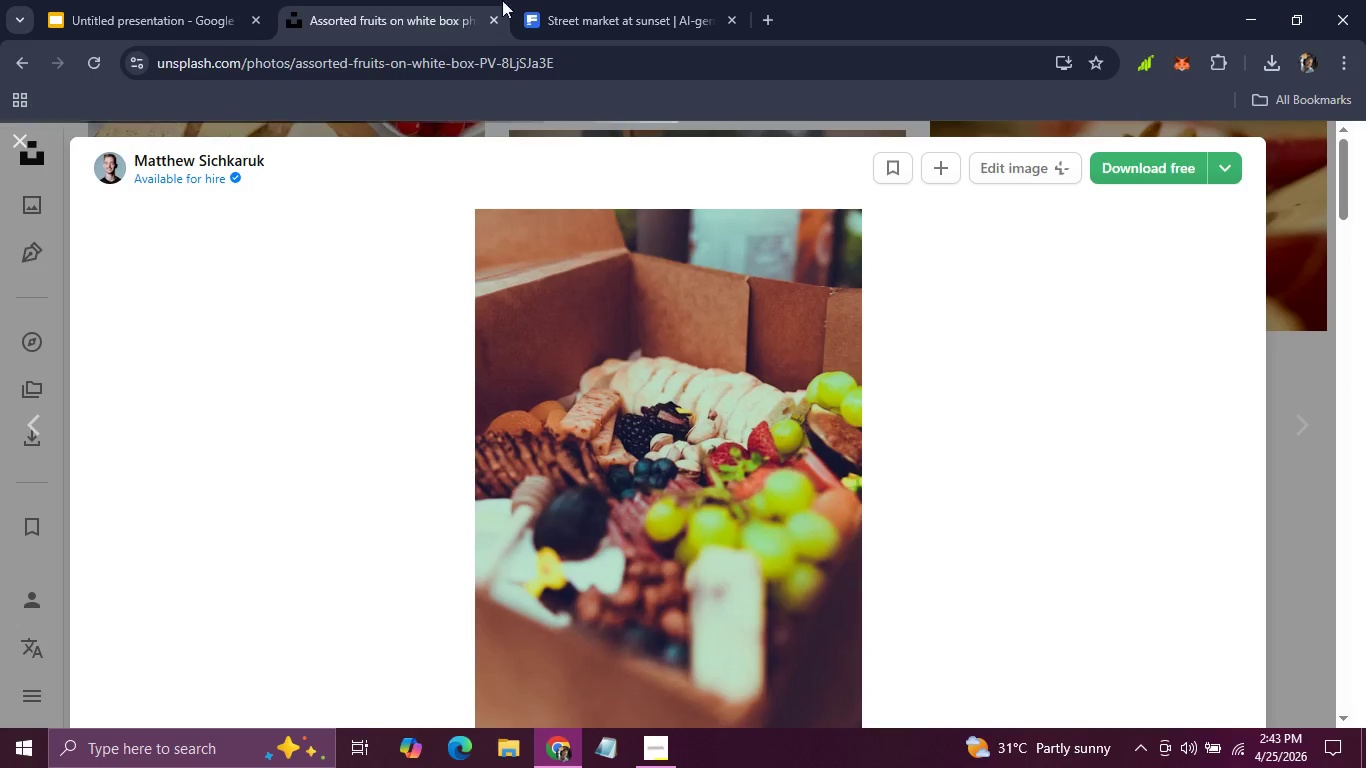 
left_click([545, 0])
 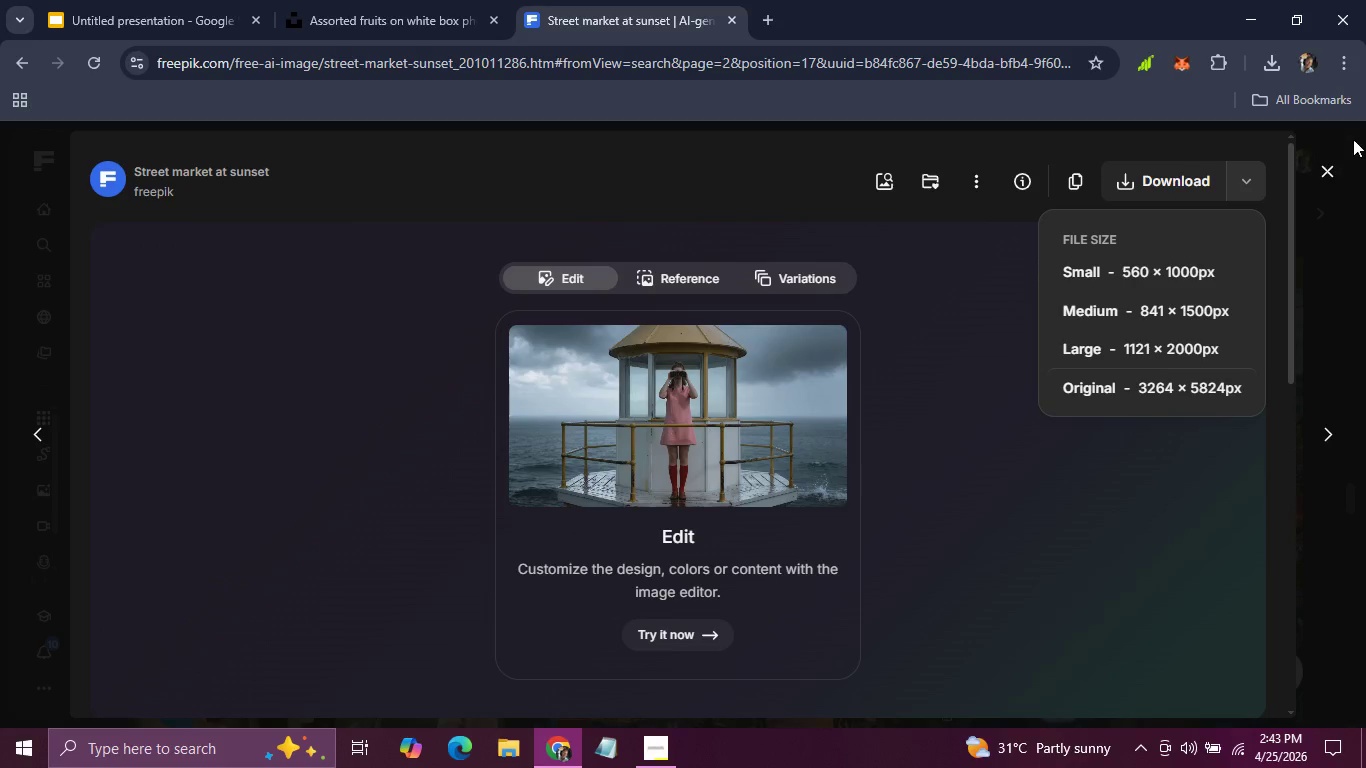 
left_click([1325, 171])
 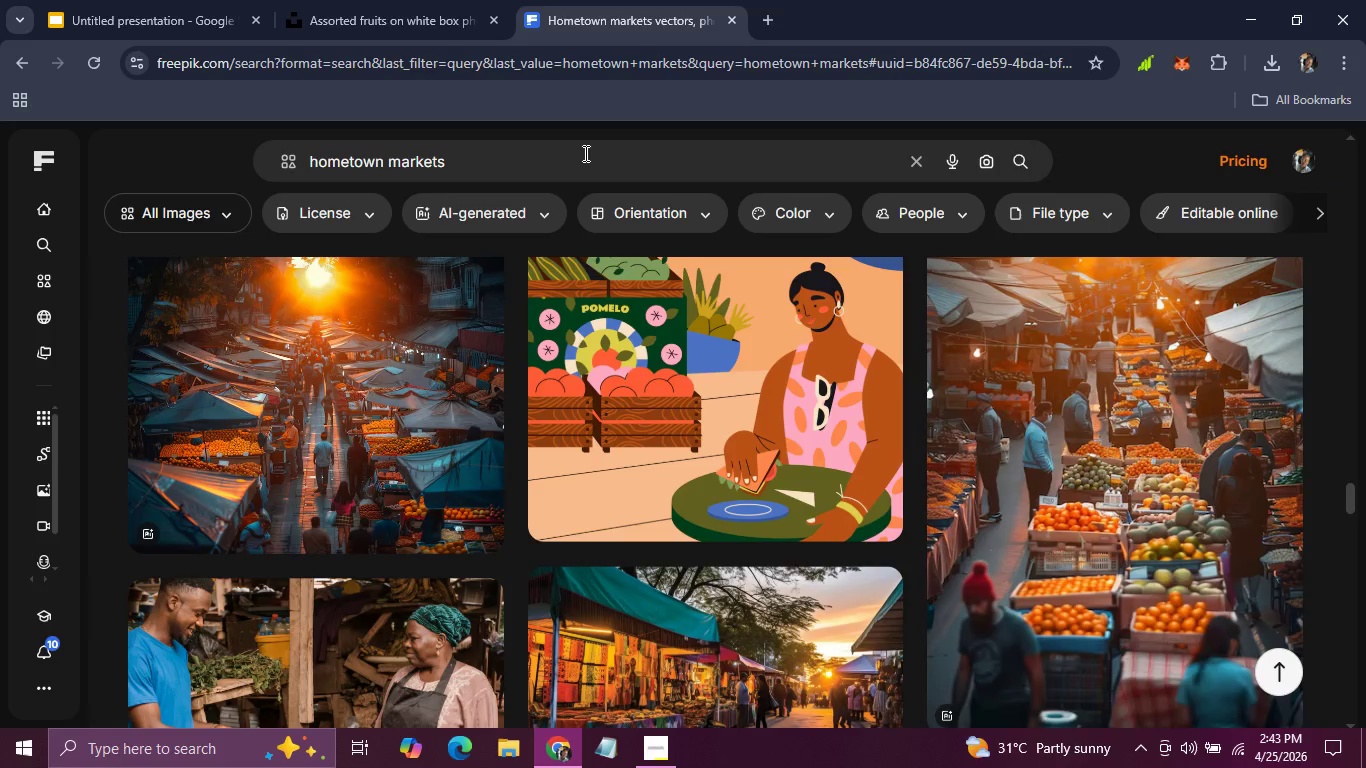 
left_click([490, 155])
 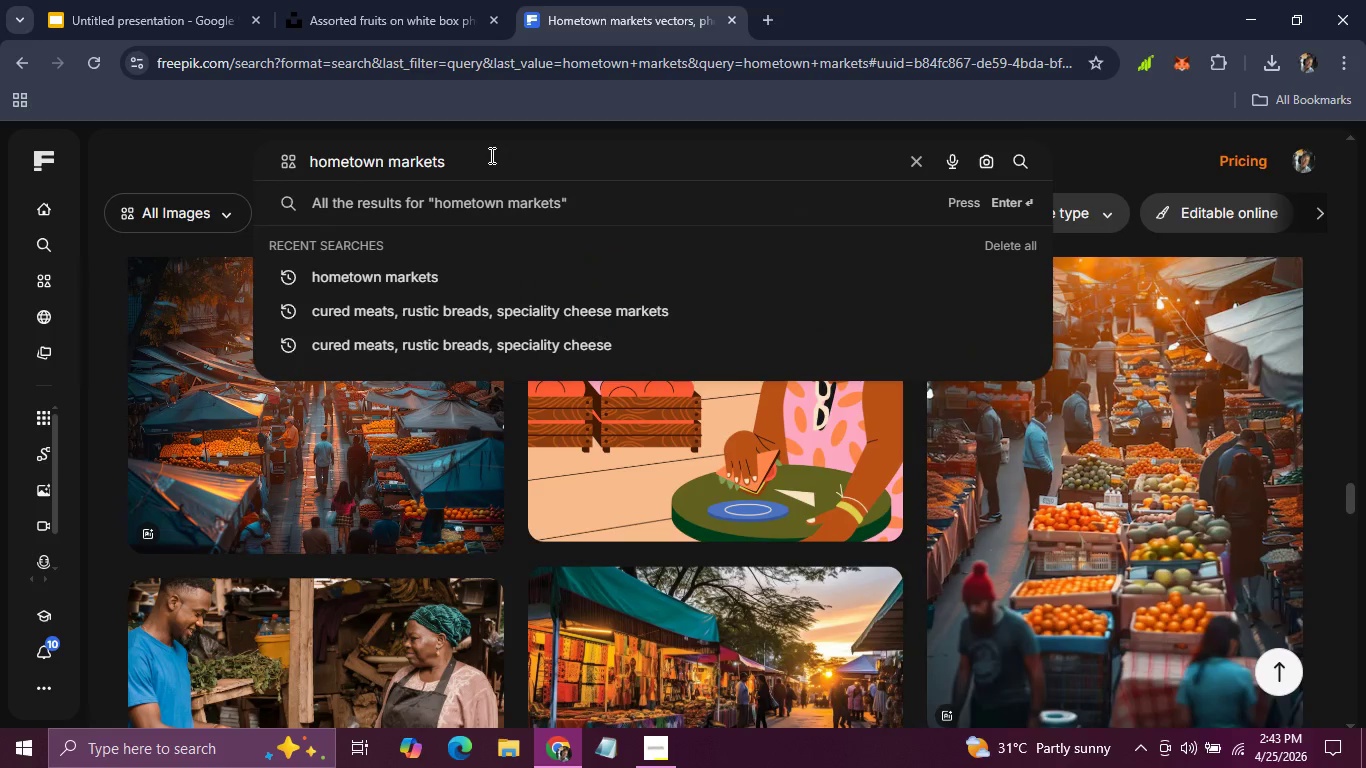 
hold_key(key=Backspace, duration=1.52)
 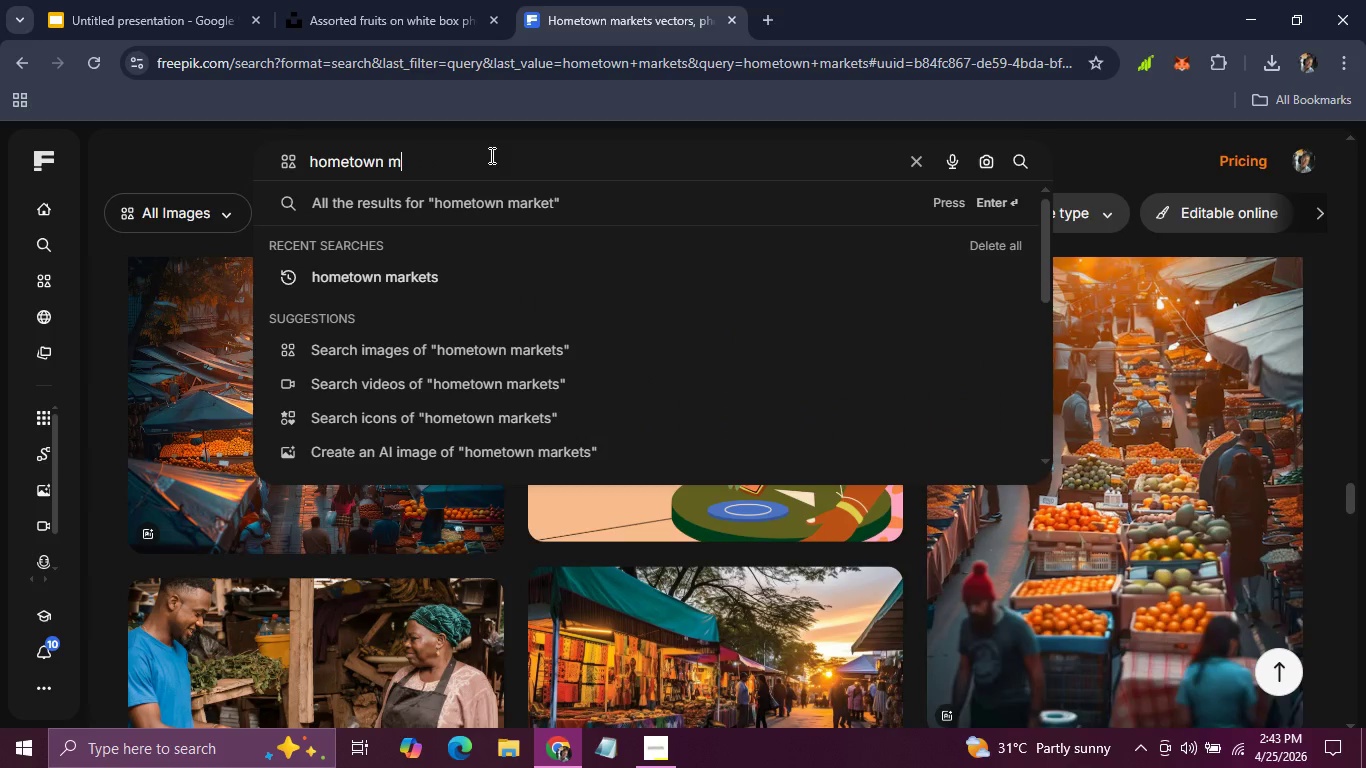 
hold_key(key=Backspace, duration=1.08)
 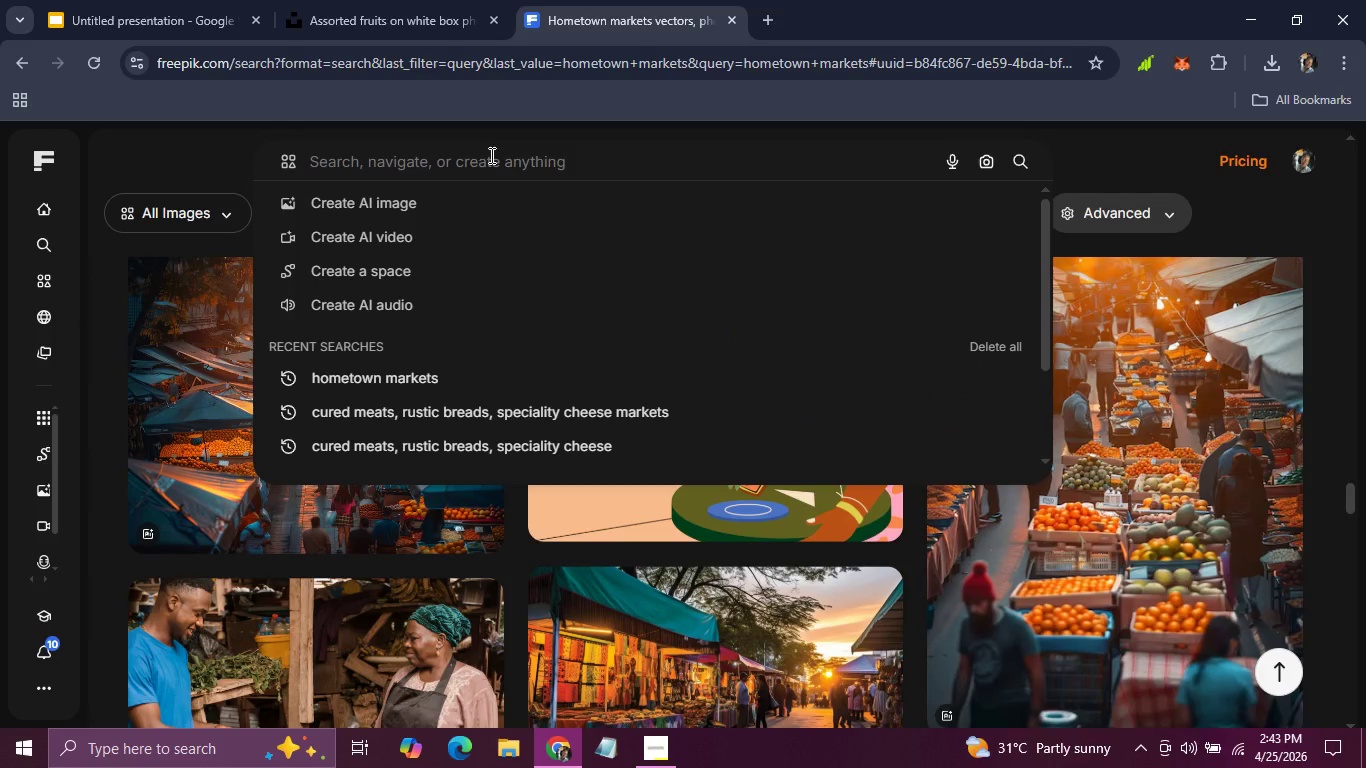 
type(boxed cheese and bread)
 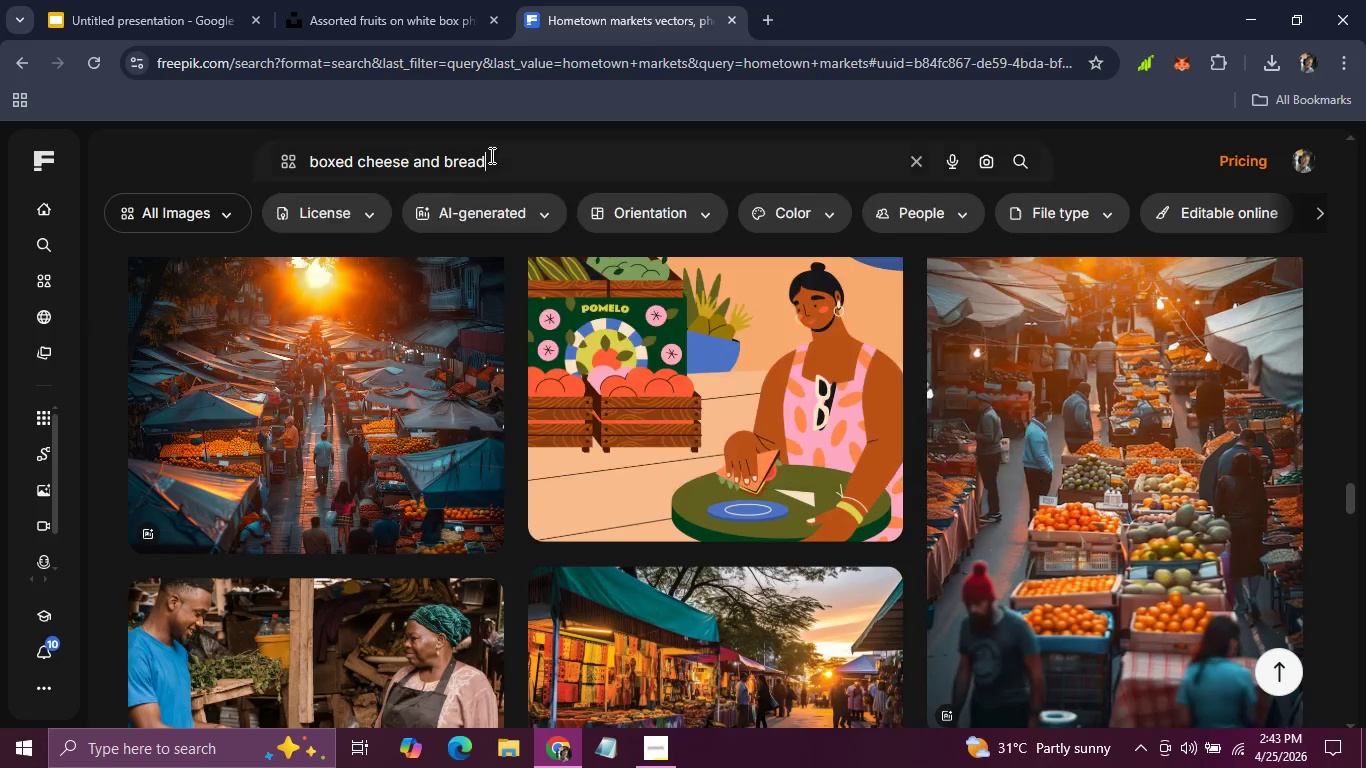 
key(Enter)
 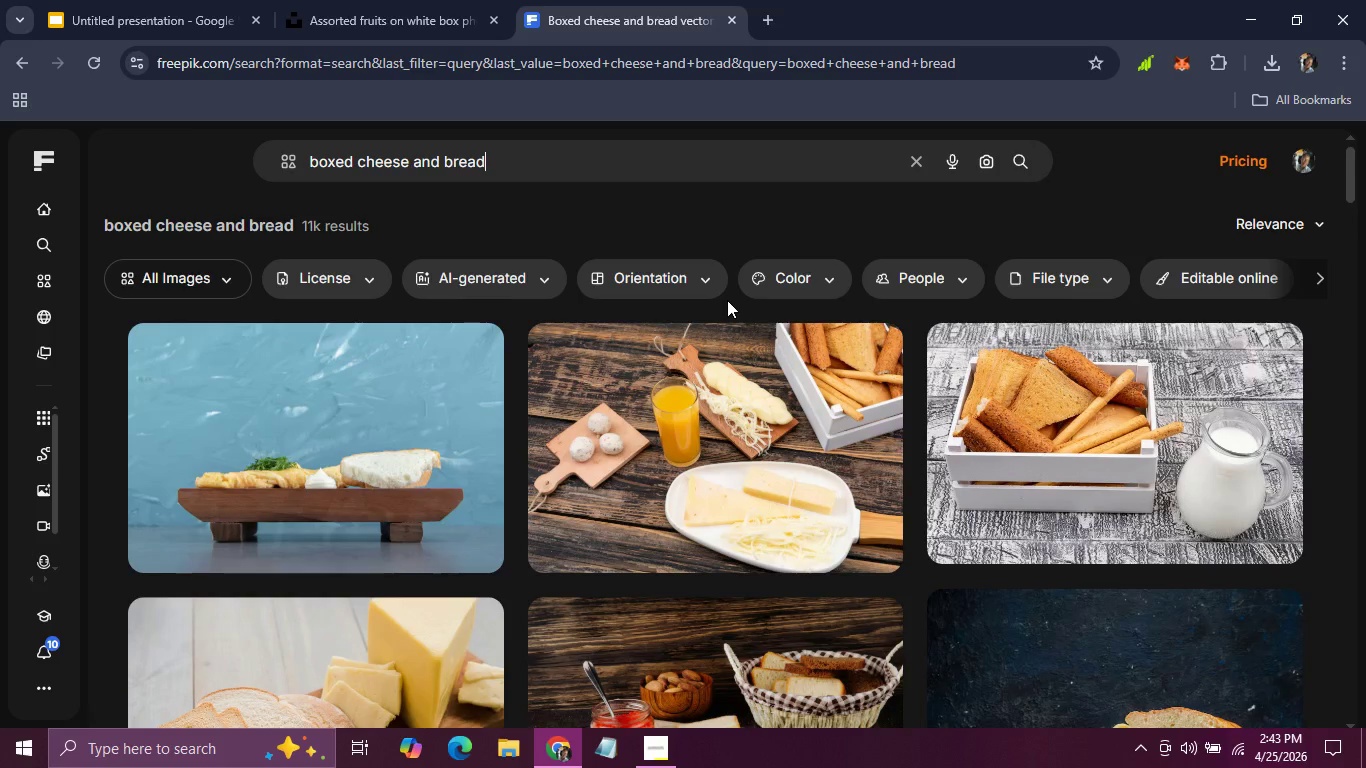 
wait(18.72)
 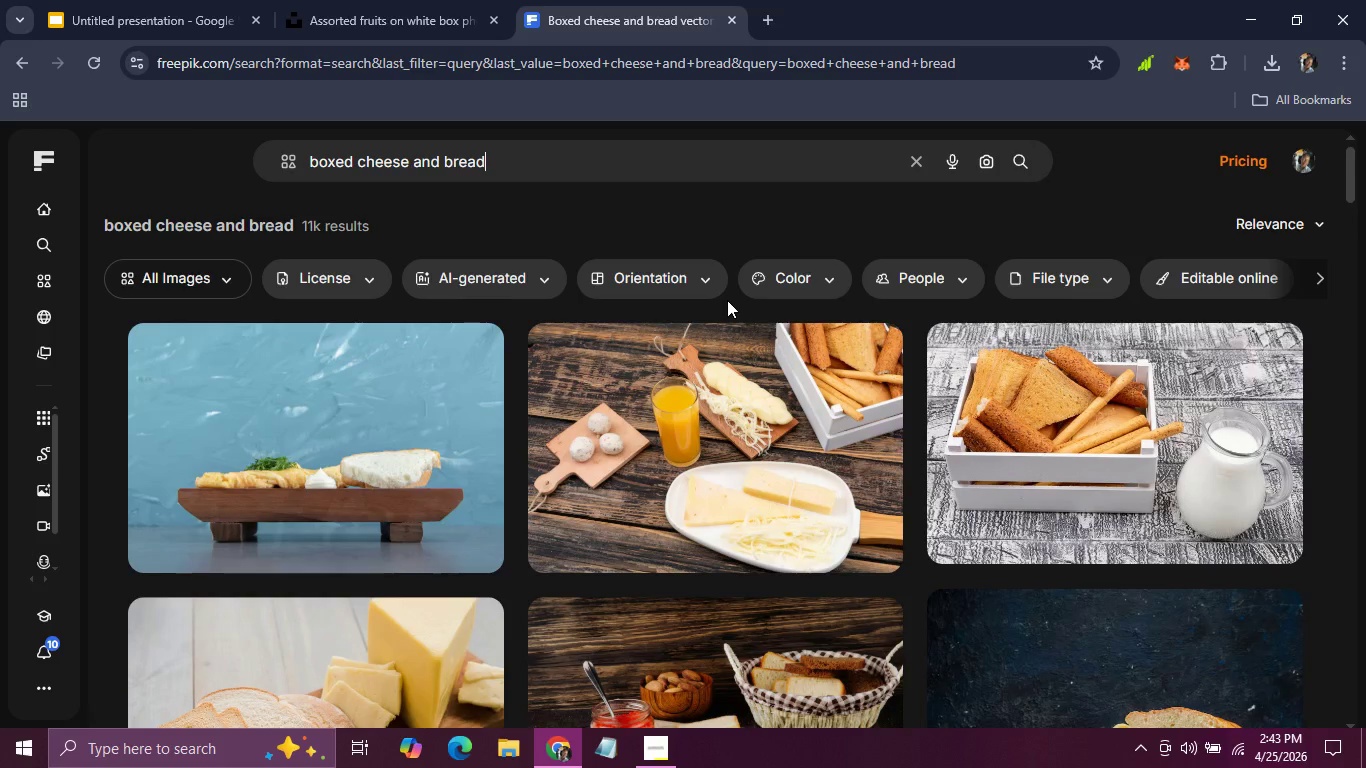 
scroll: coordinate [838, 518], scroll_direction: down, amount: 6.0
 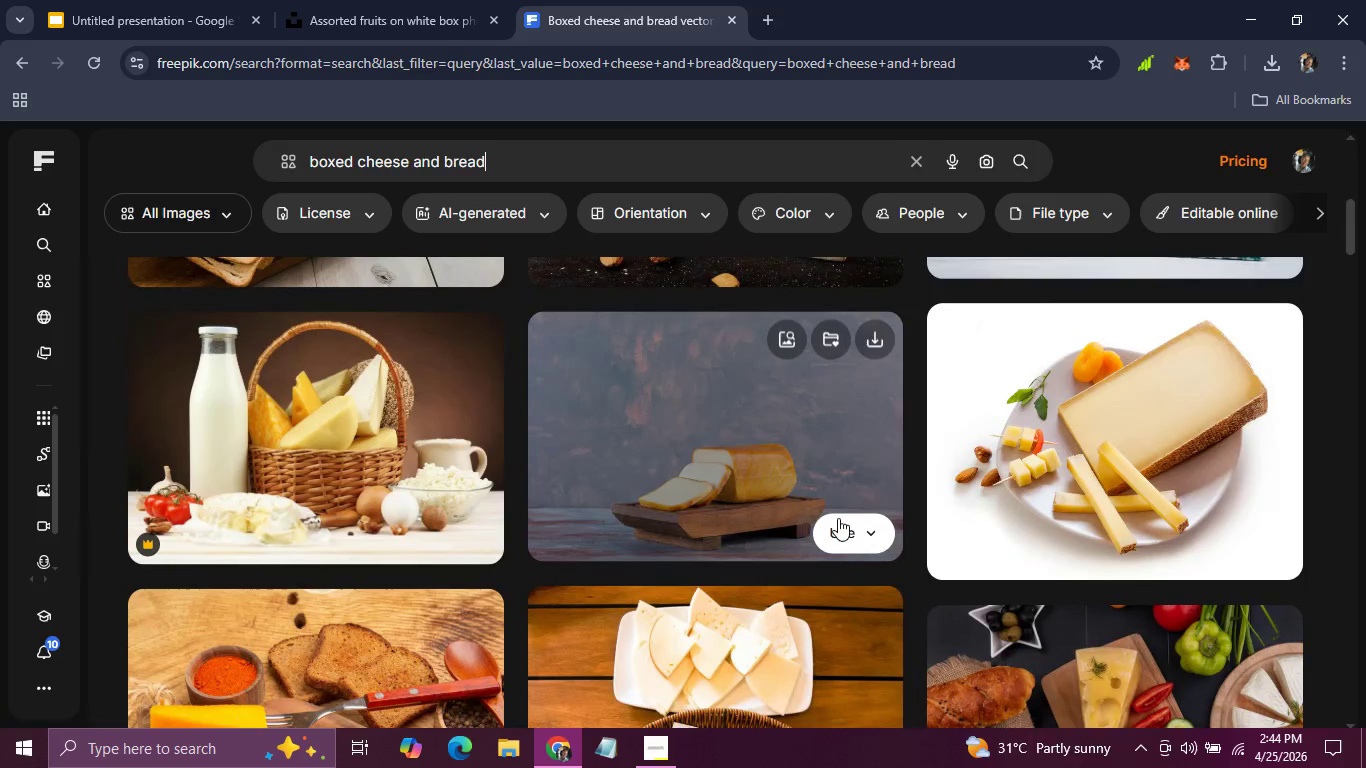 
scroll: coordinate [838, 518], scroll_direction: none, amount: 0.0
 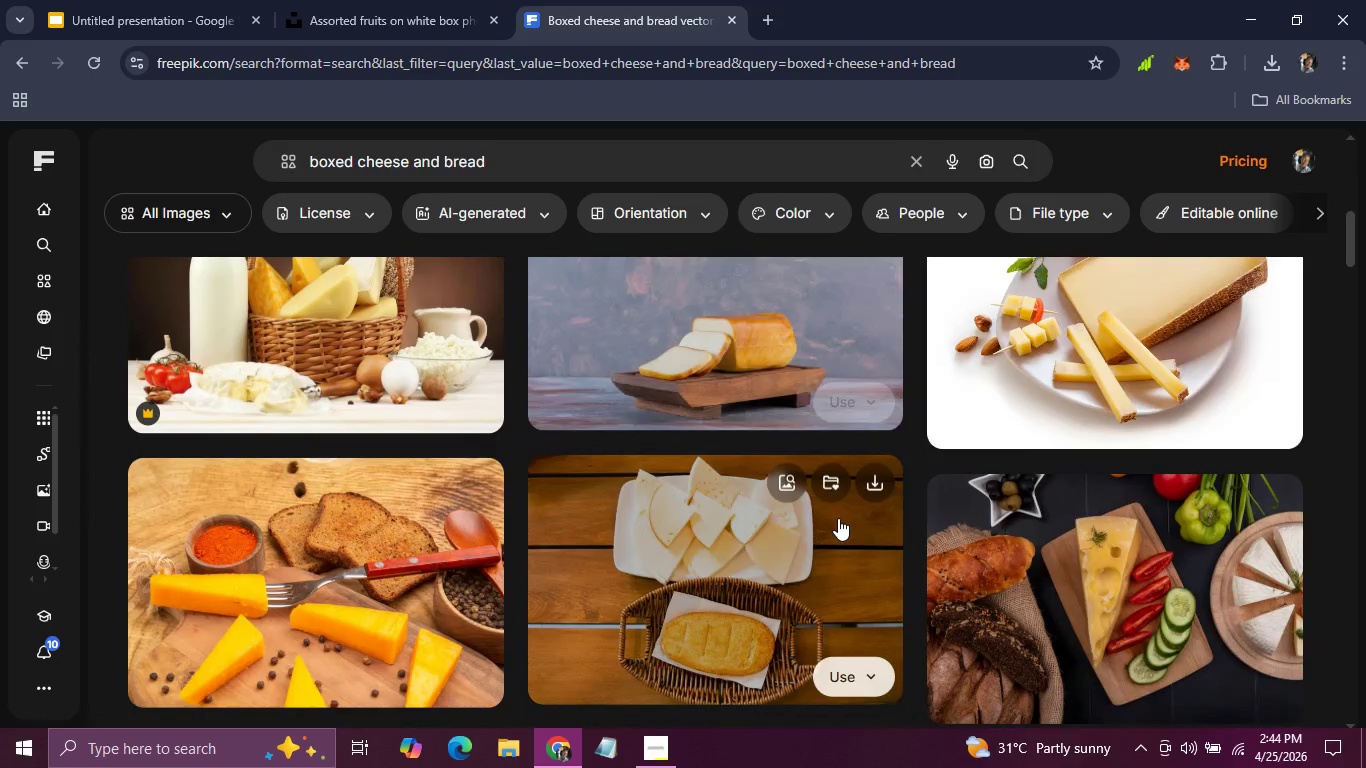 
scroll: coordinate [838, 518], scroll_direction: down, amount: 20.0
 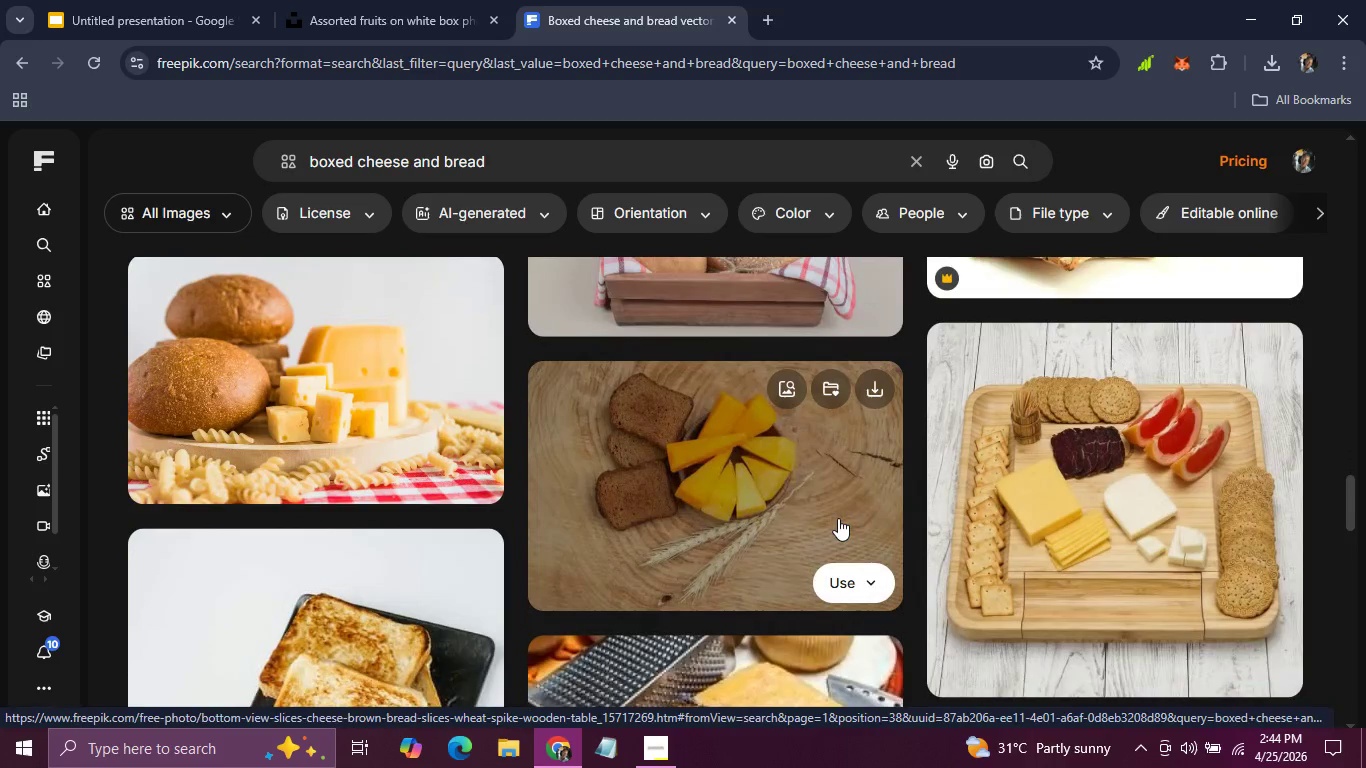 
scroll: coordinate [838, 518], scroll_direction: down, amount: 4.0
 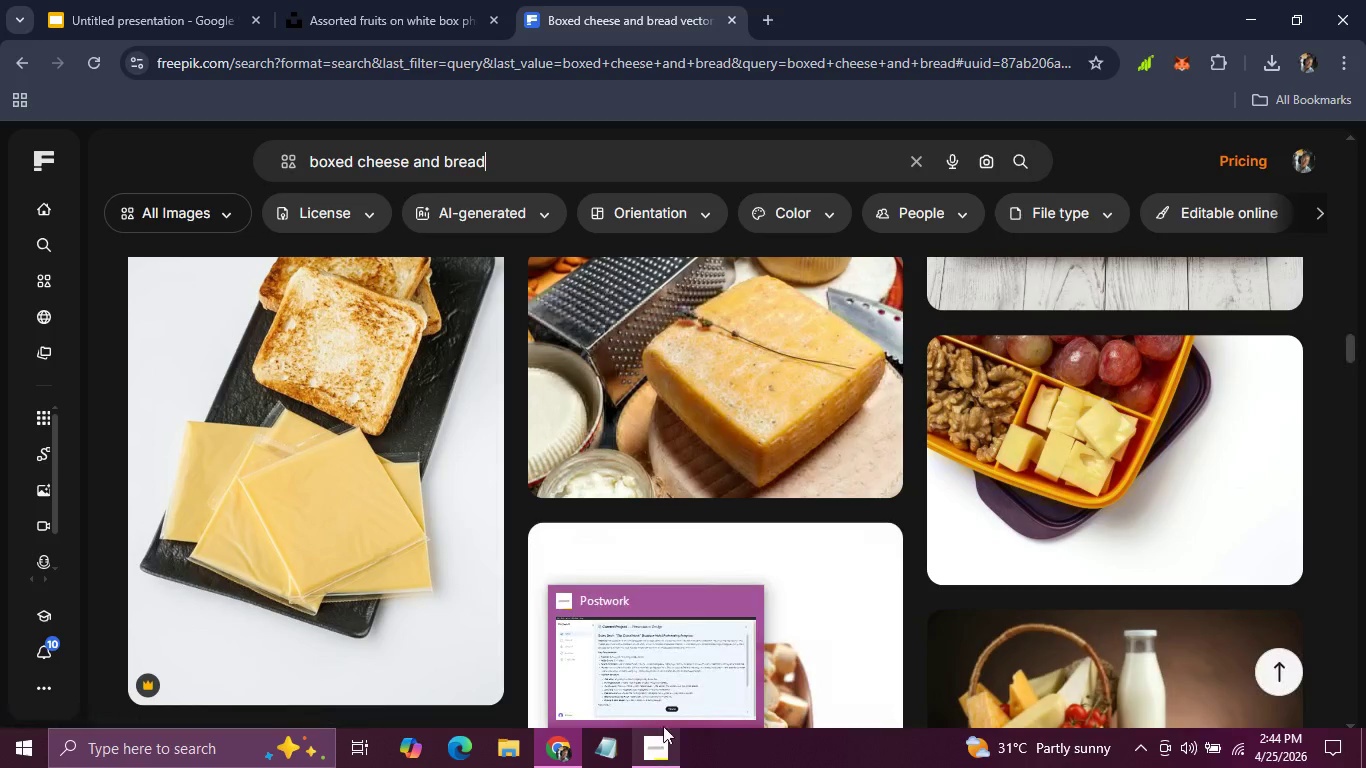 
left_click([673, 655])